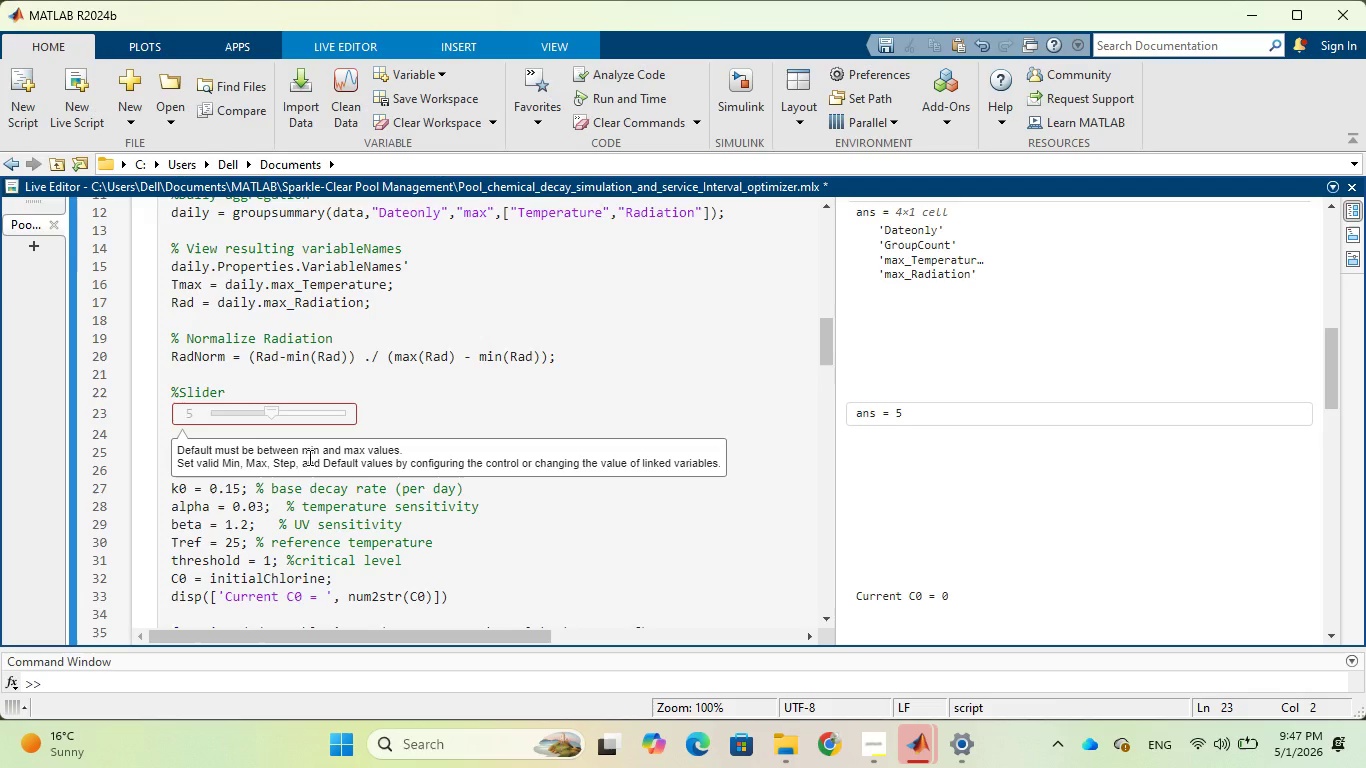 
double_click([308, 457])
 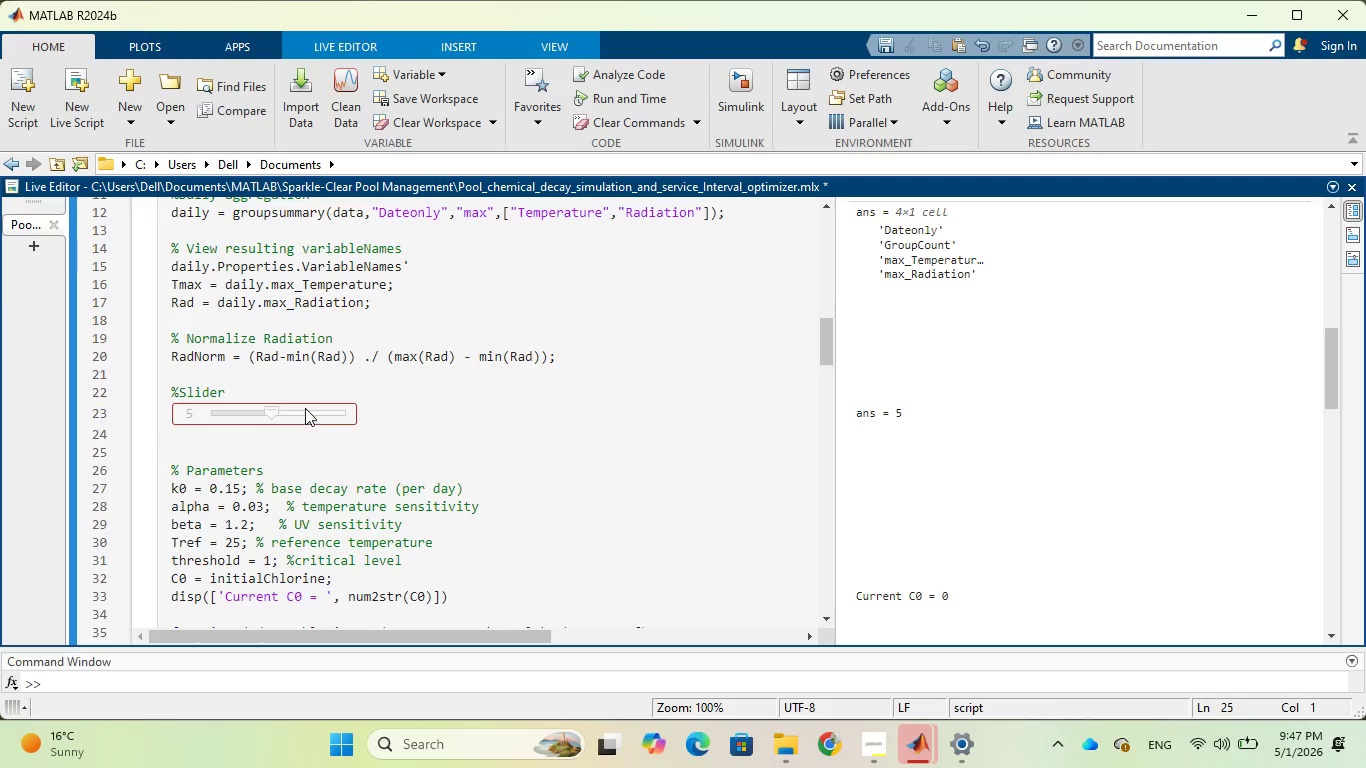 
left_click([305, 406])
 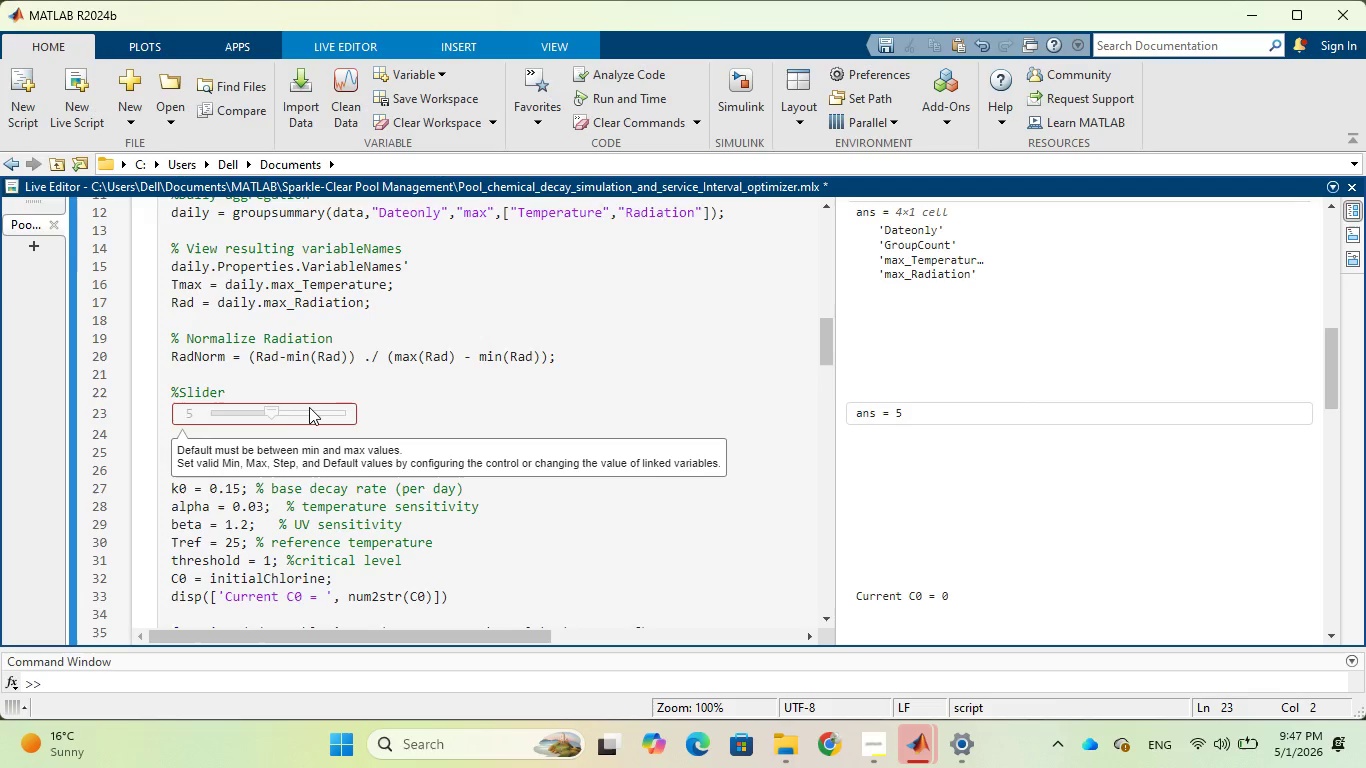 
right_click([310, 407])
 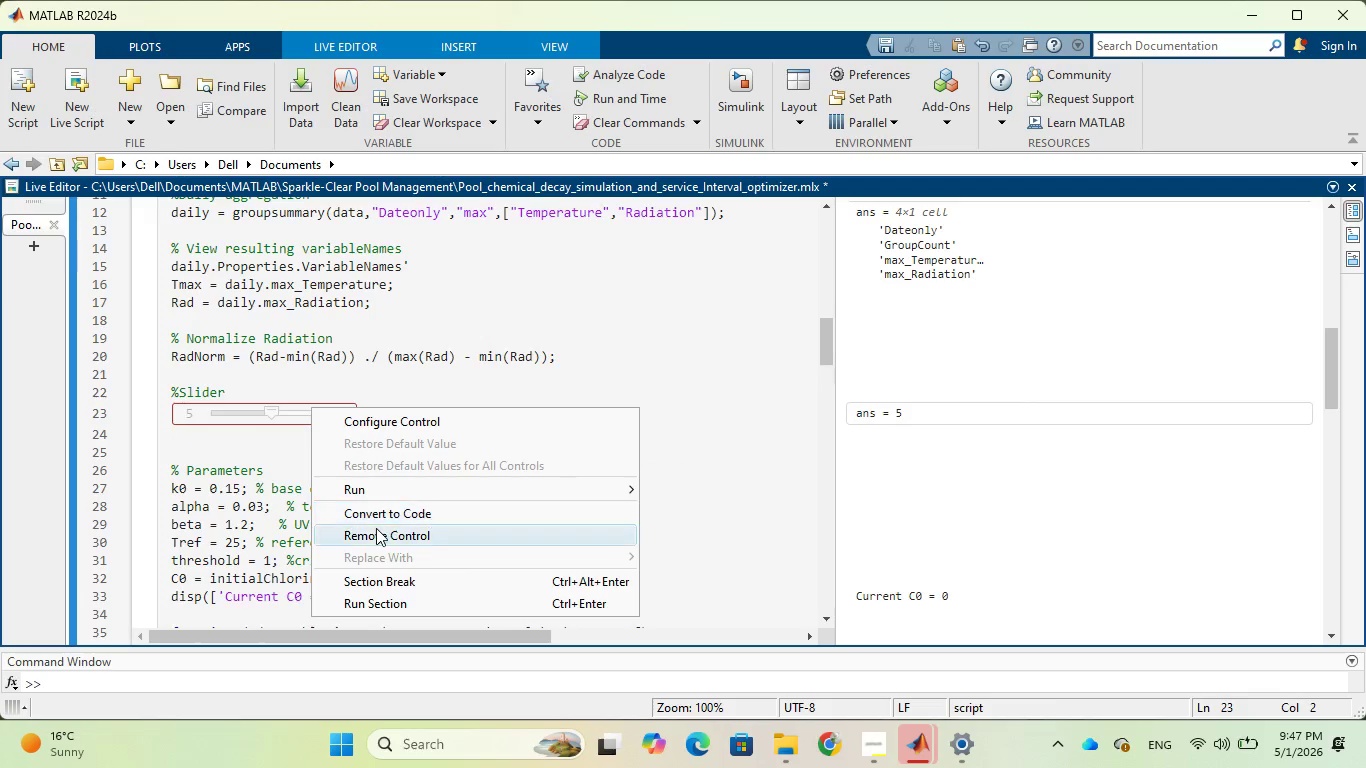 
left_click([377, 529])
 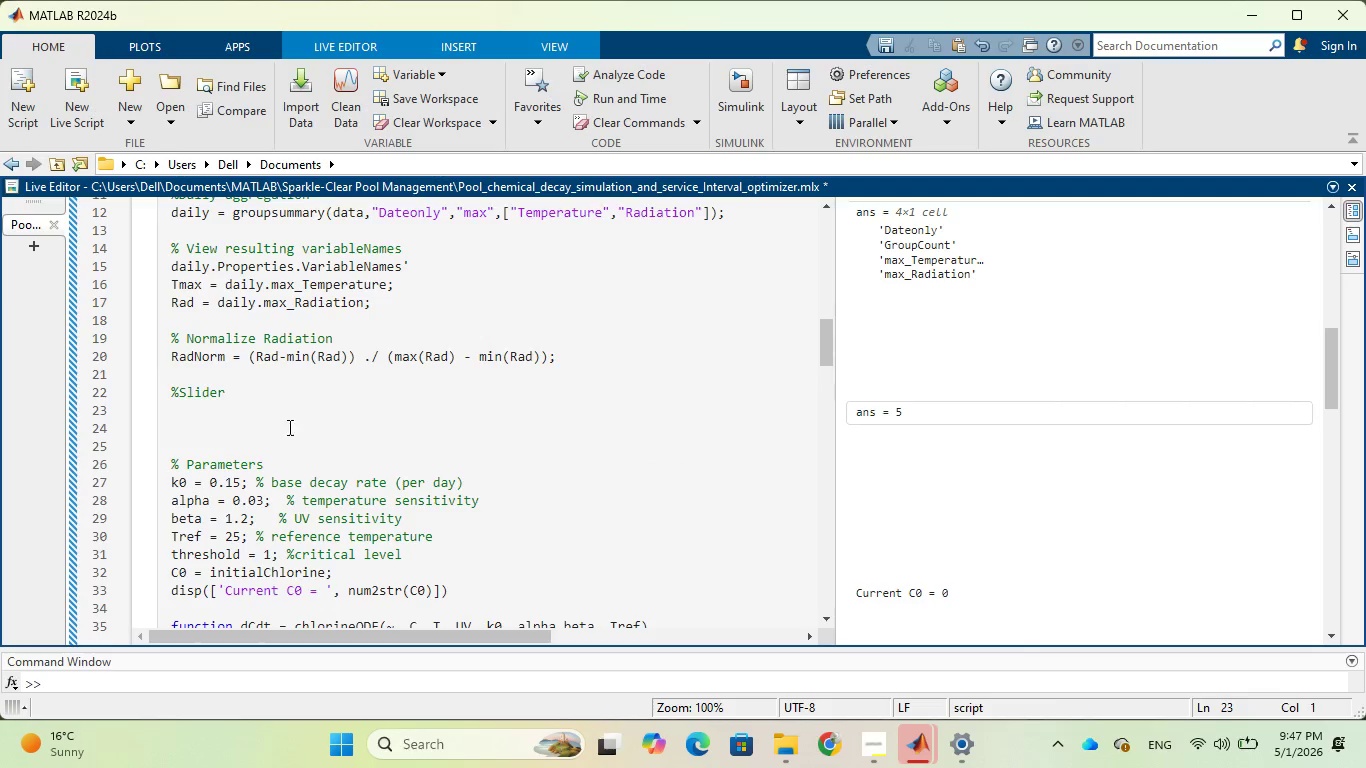 
left_click([274, 408])
 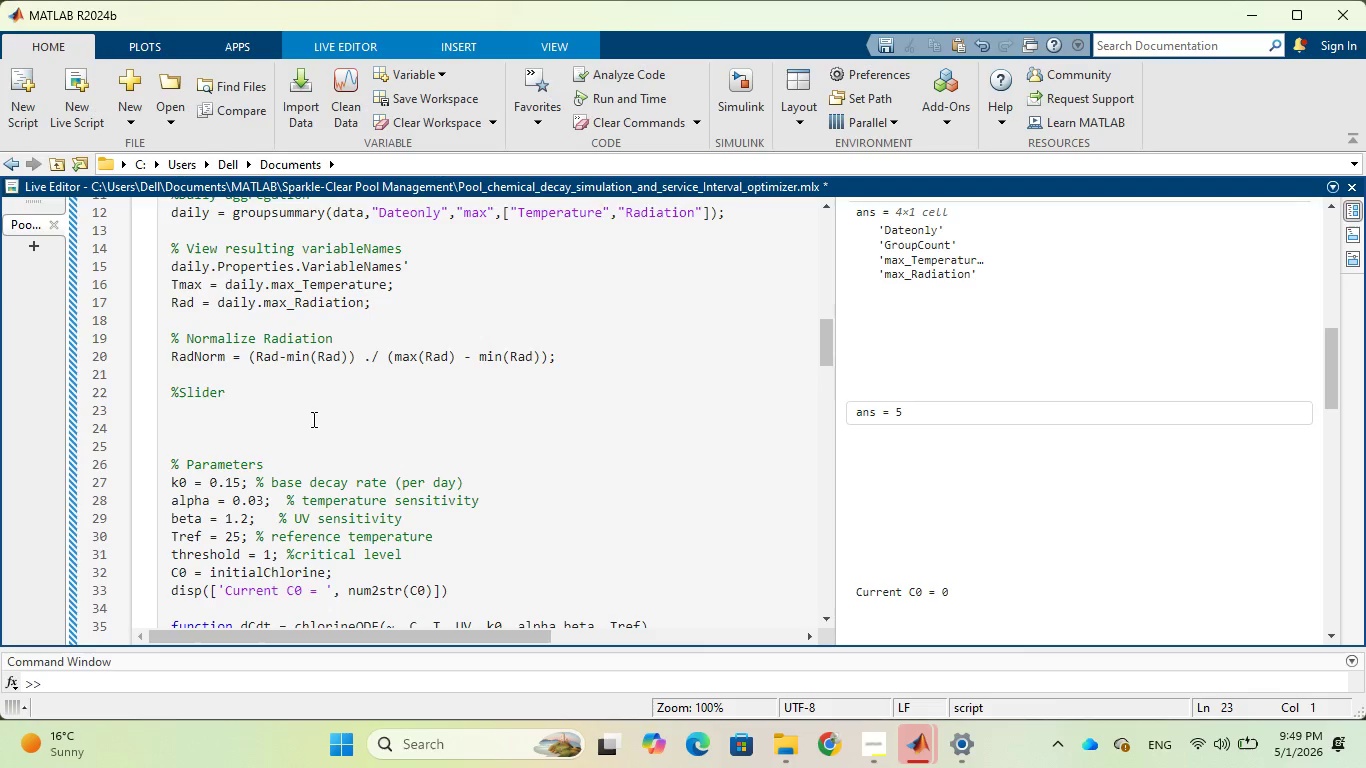 
wait(116.81)
 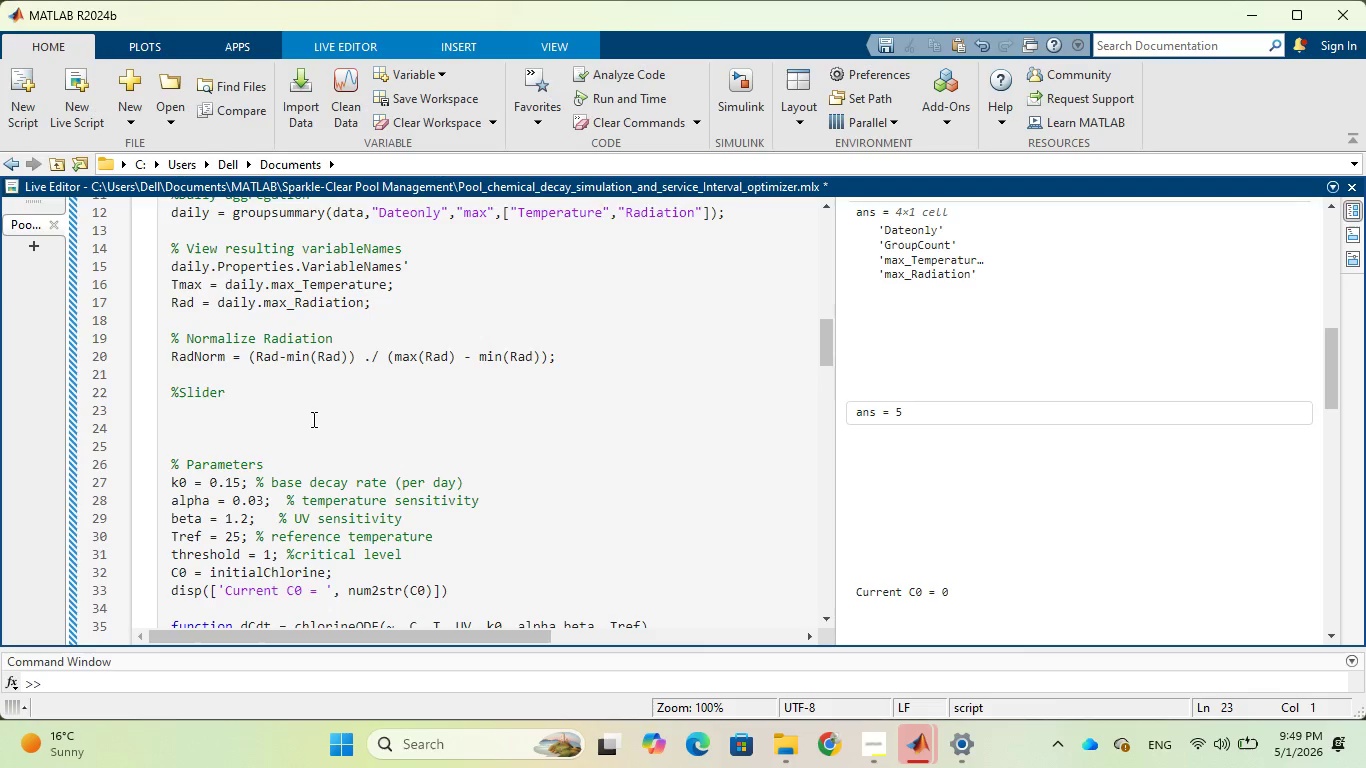 
left_click([467, 50])
 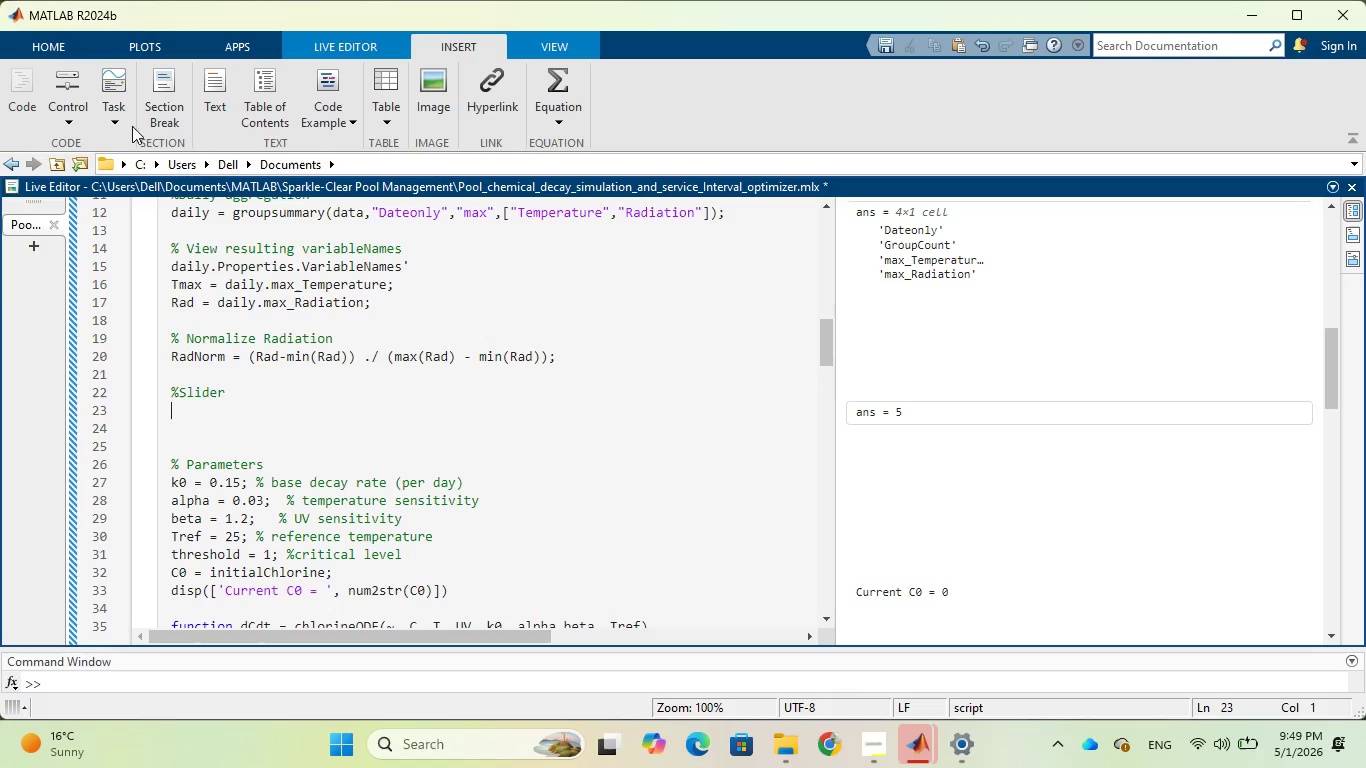 
left_click([77, 127])
 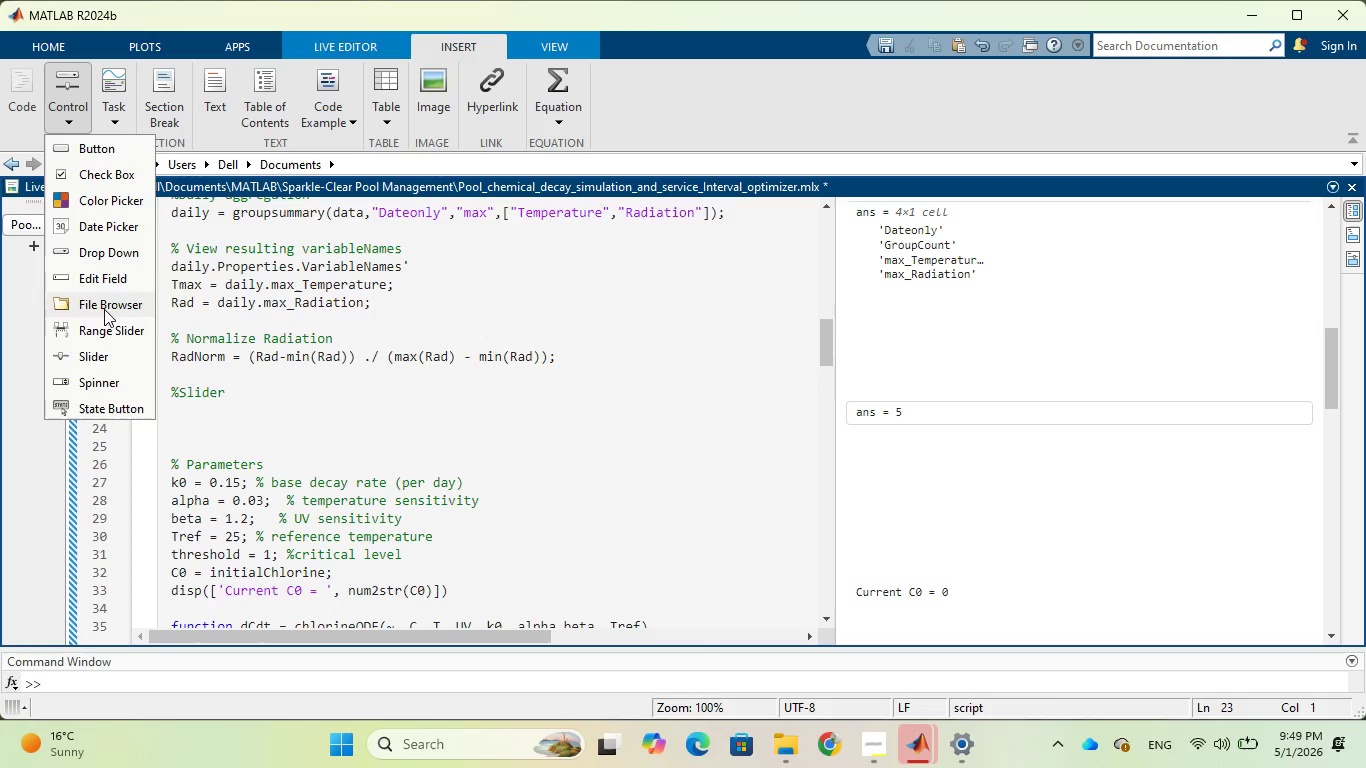 
left_click([98, 355])
 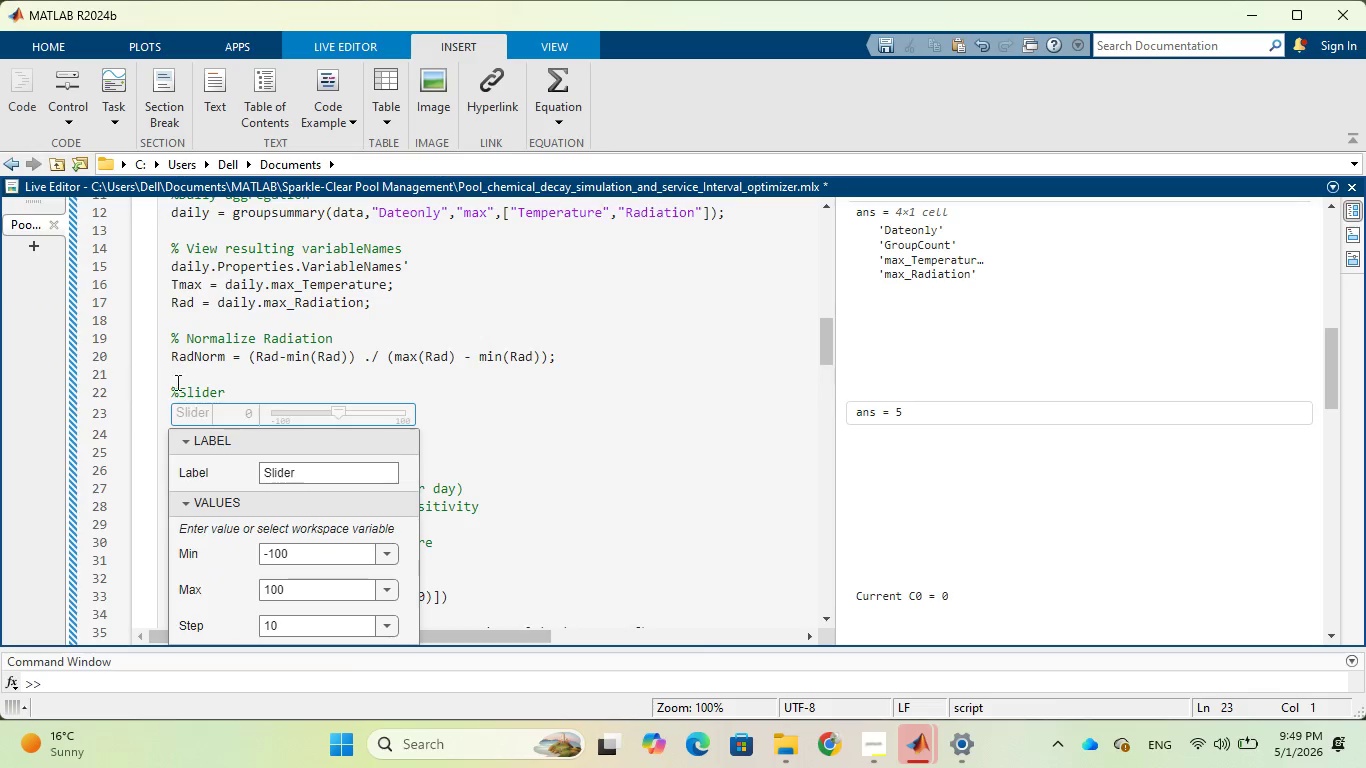 
left_click([181, 436])
 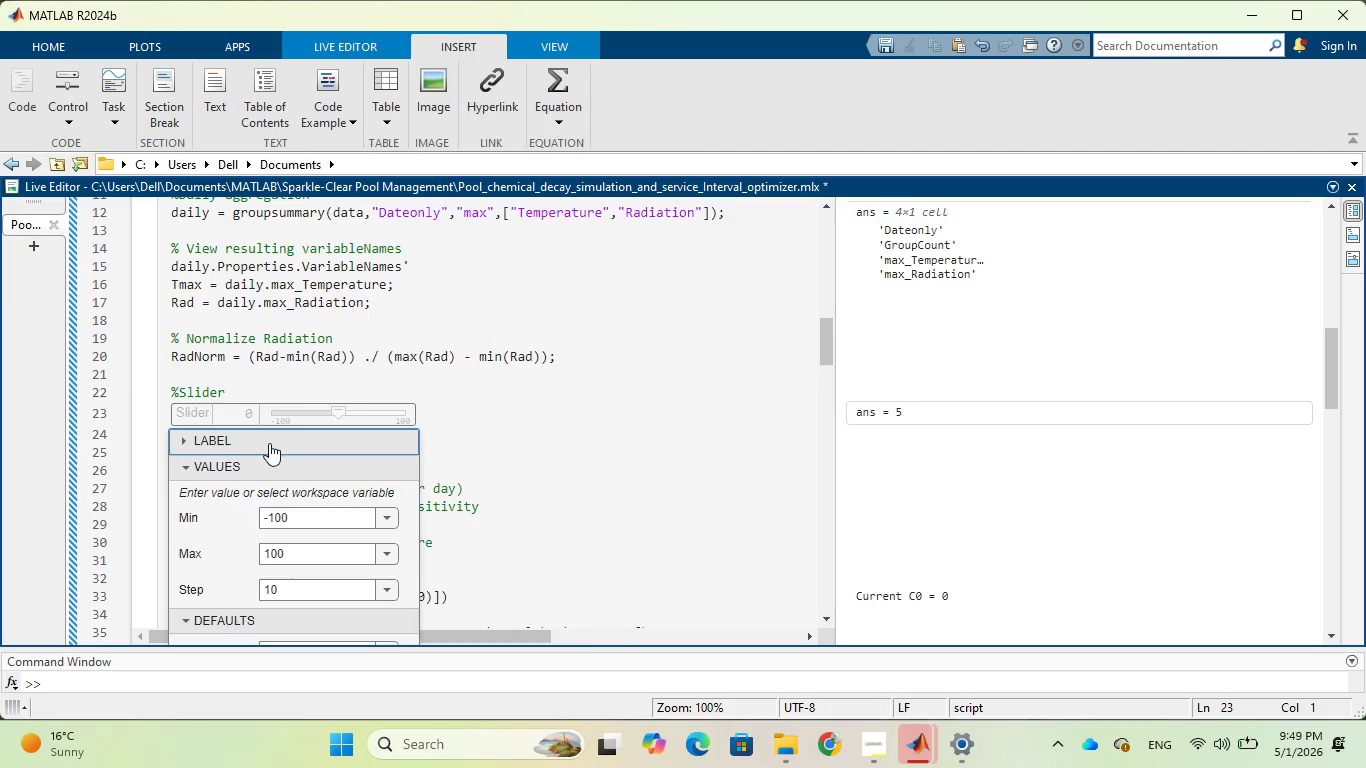 
scroll: coordinate [324, 438], scroll_direction: down, amount: 2.0
 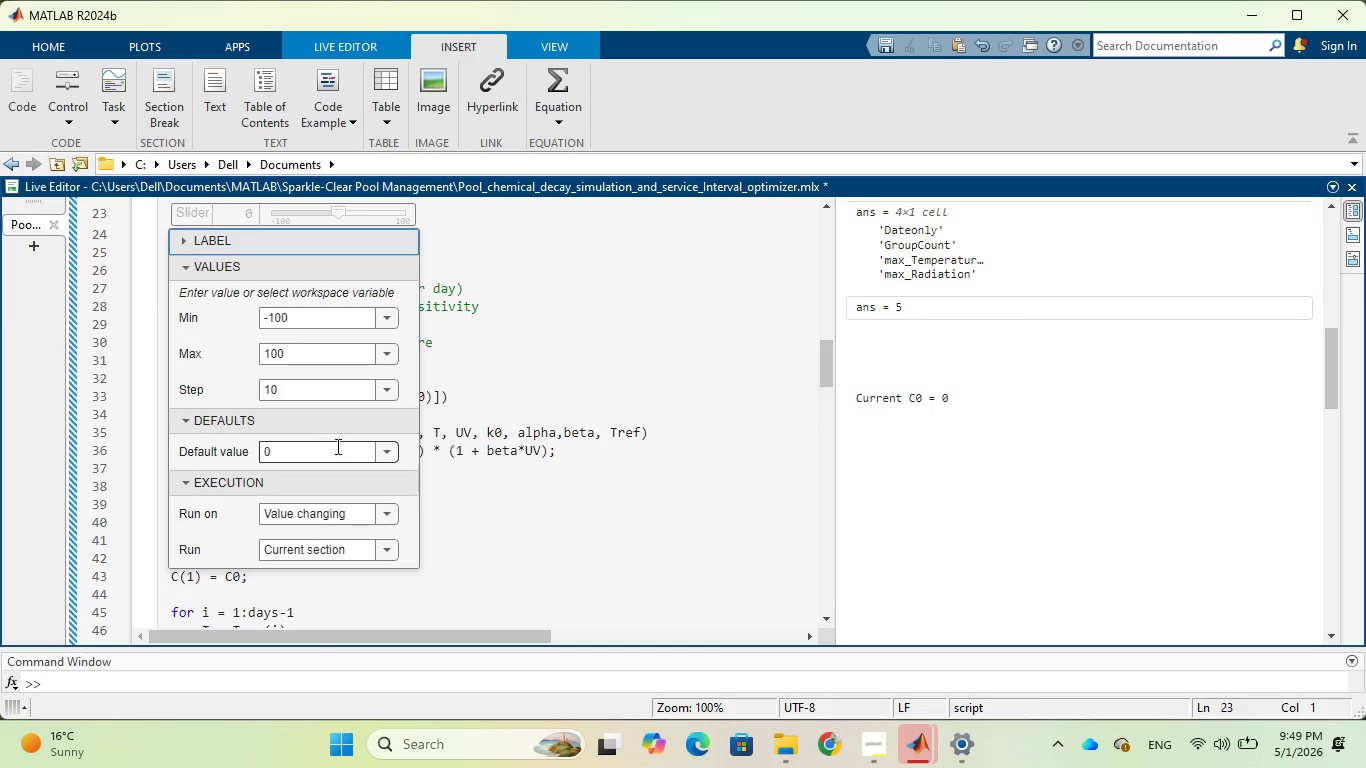 
mouse_move([353, 471])
 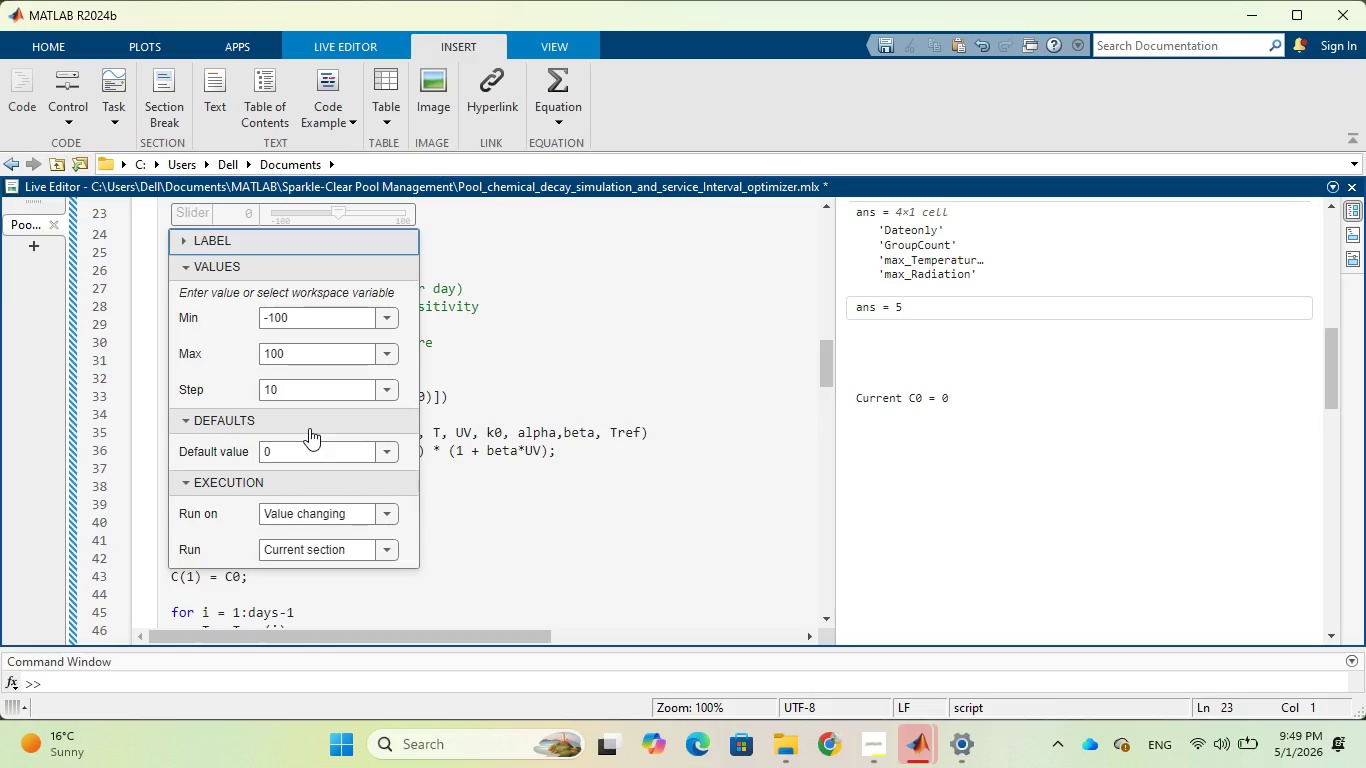 
wait(33.84)
 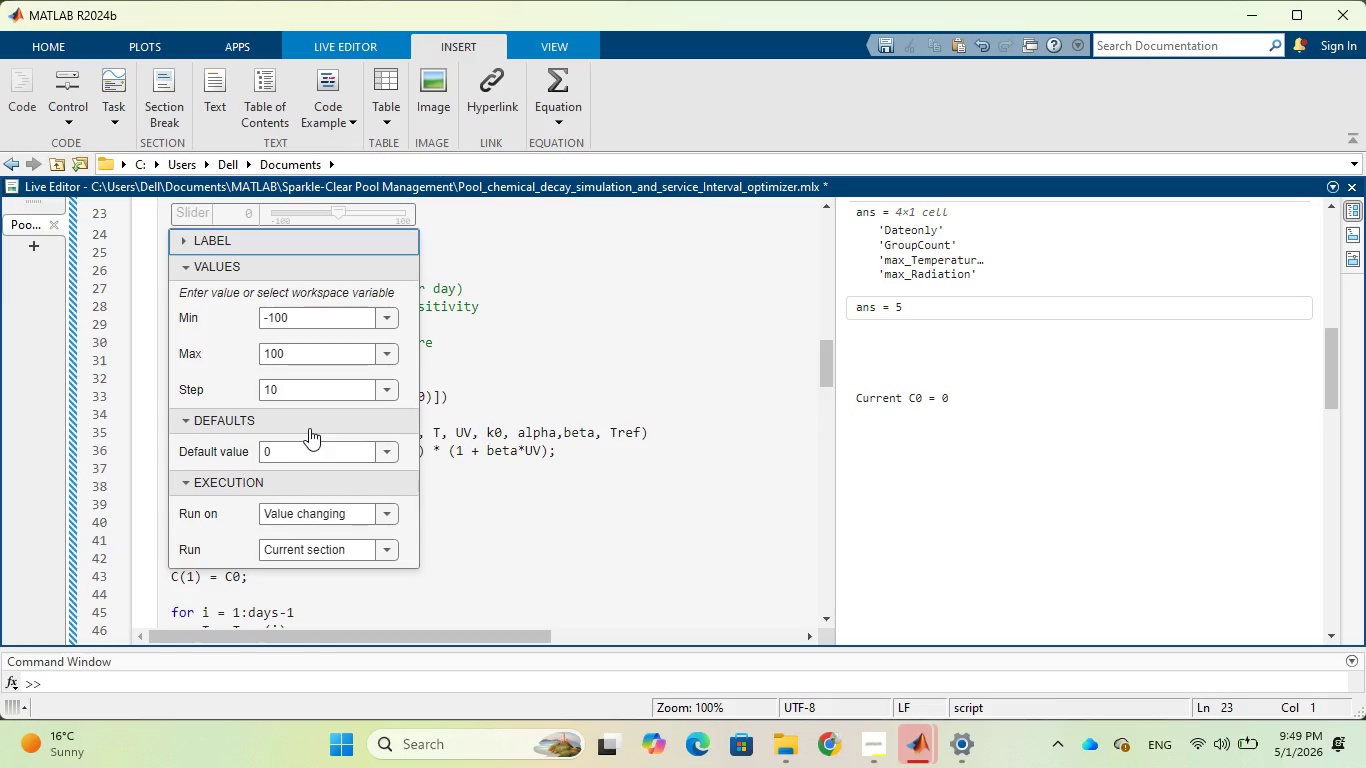 
left_click([254, 215])
 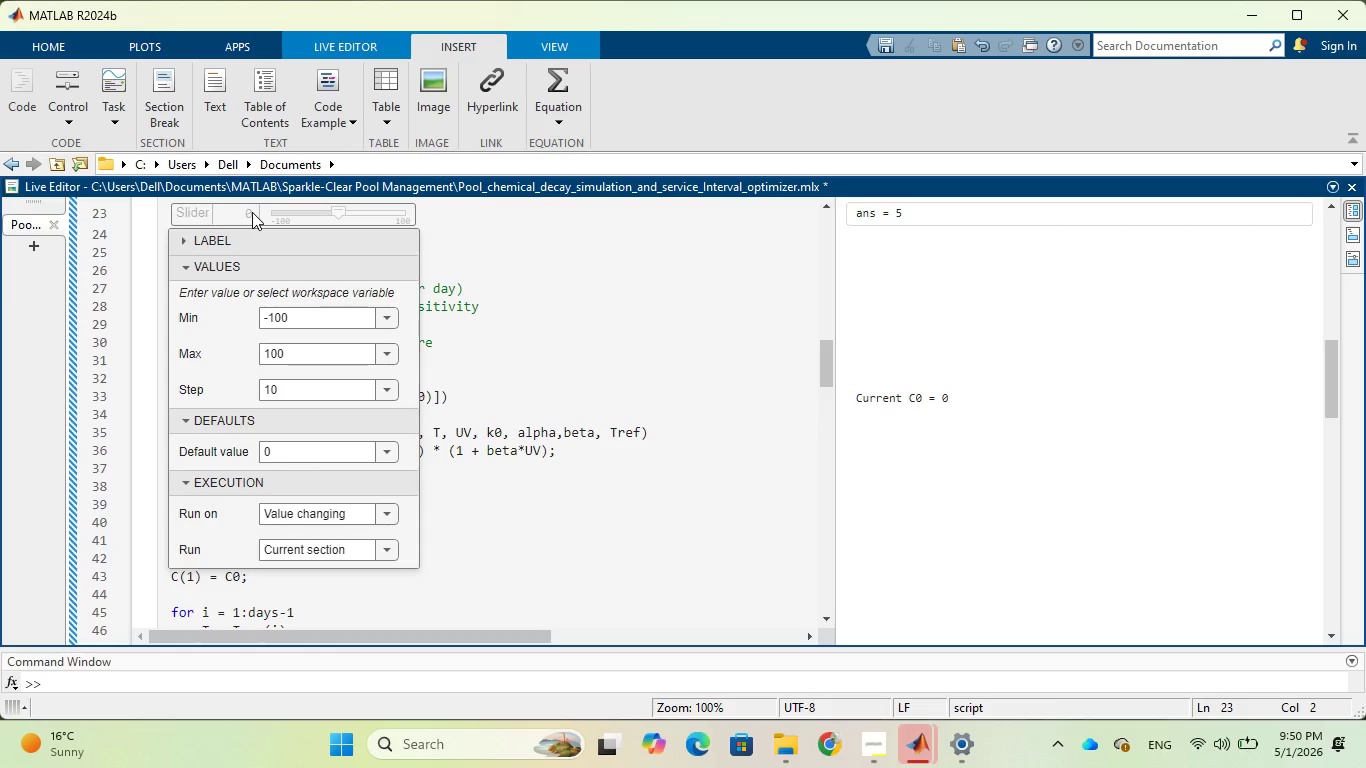 
left_click([252, 212])
 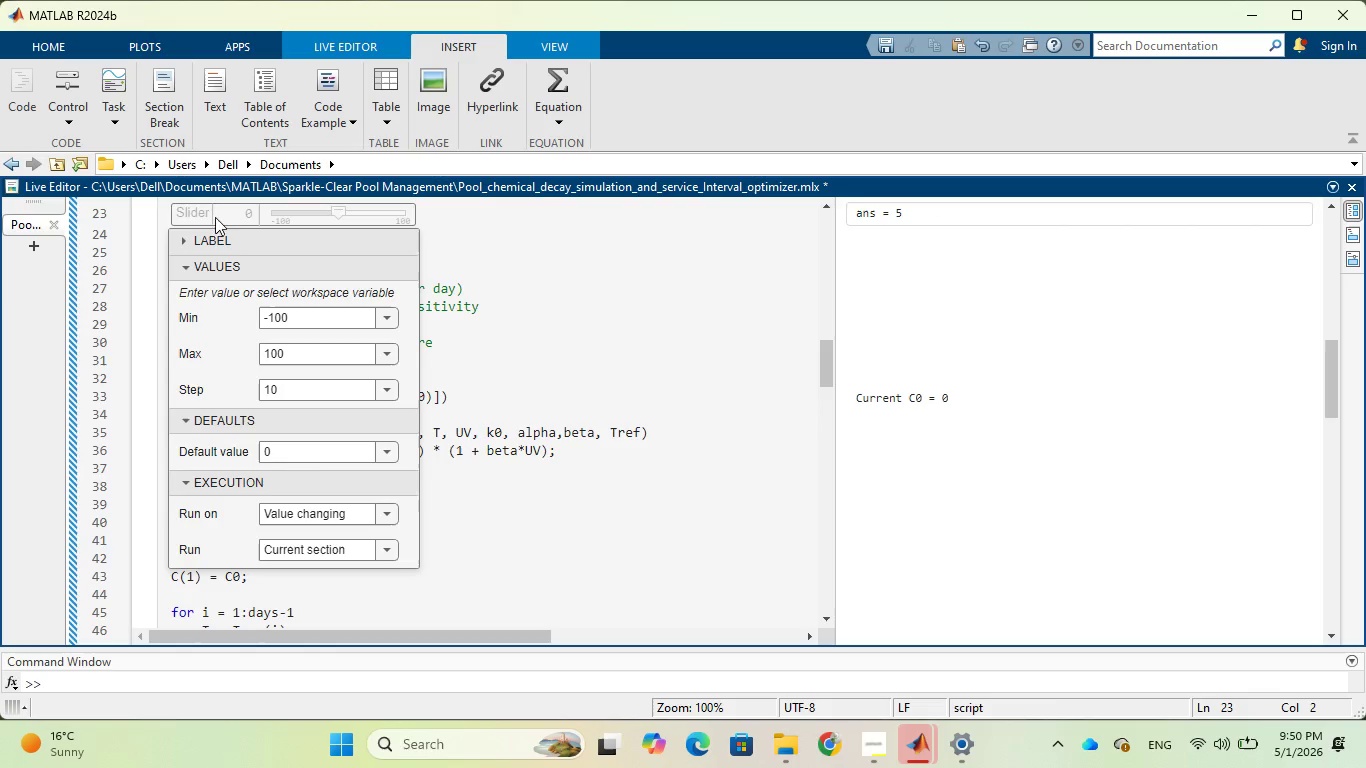 
left_click([200, 217])
 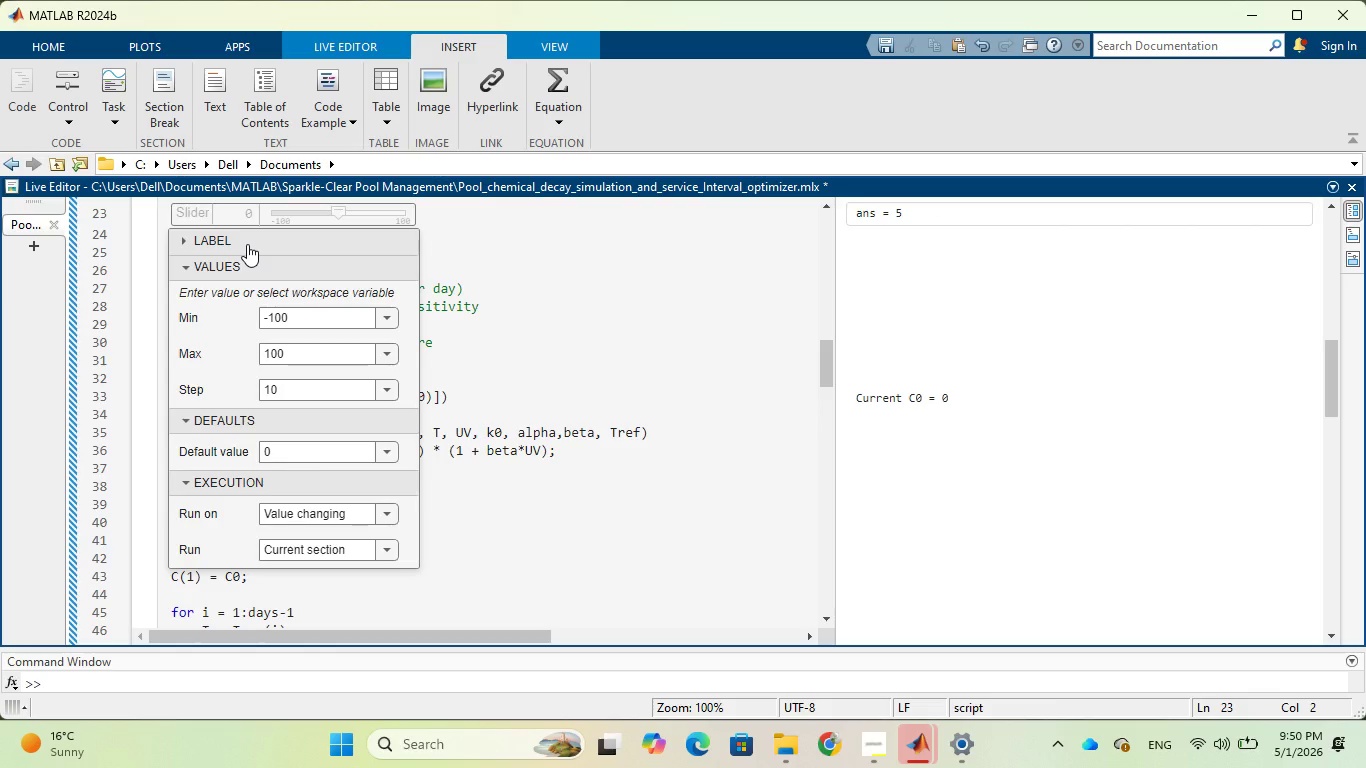 
scroll: coordinate [247, 244], scroll_direction: up, amount: 1.0
 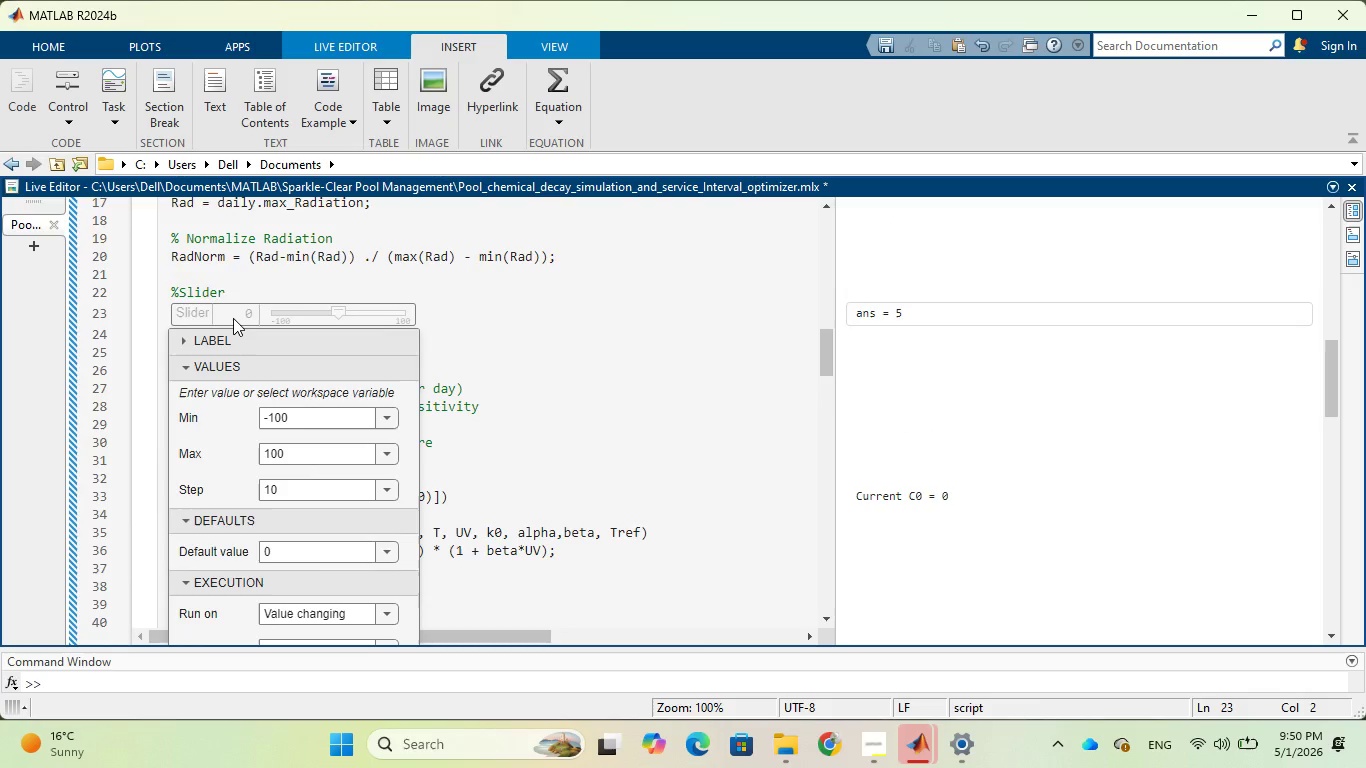 
left_click([232, 318])
 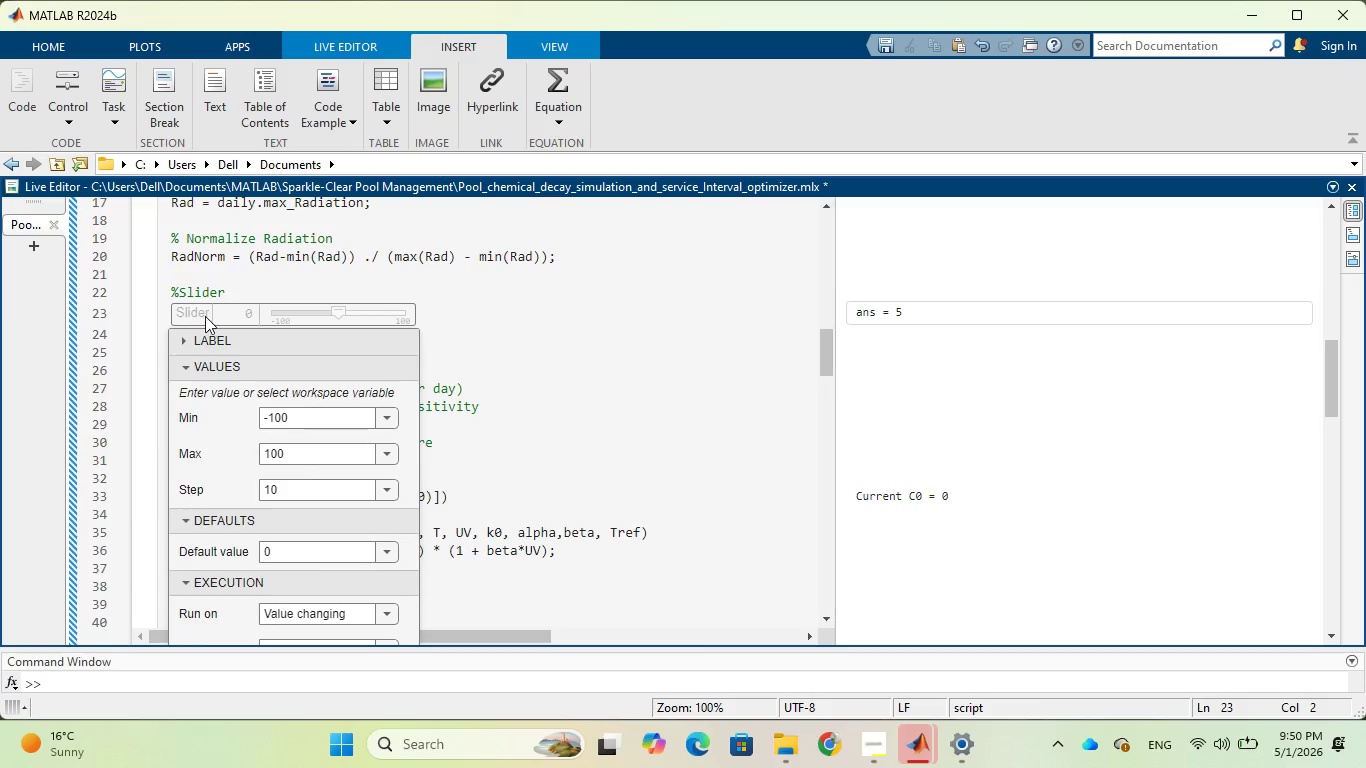 
left_click([205, 316])
 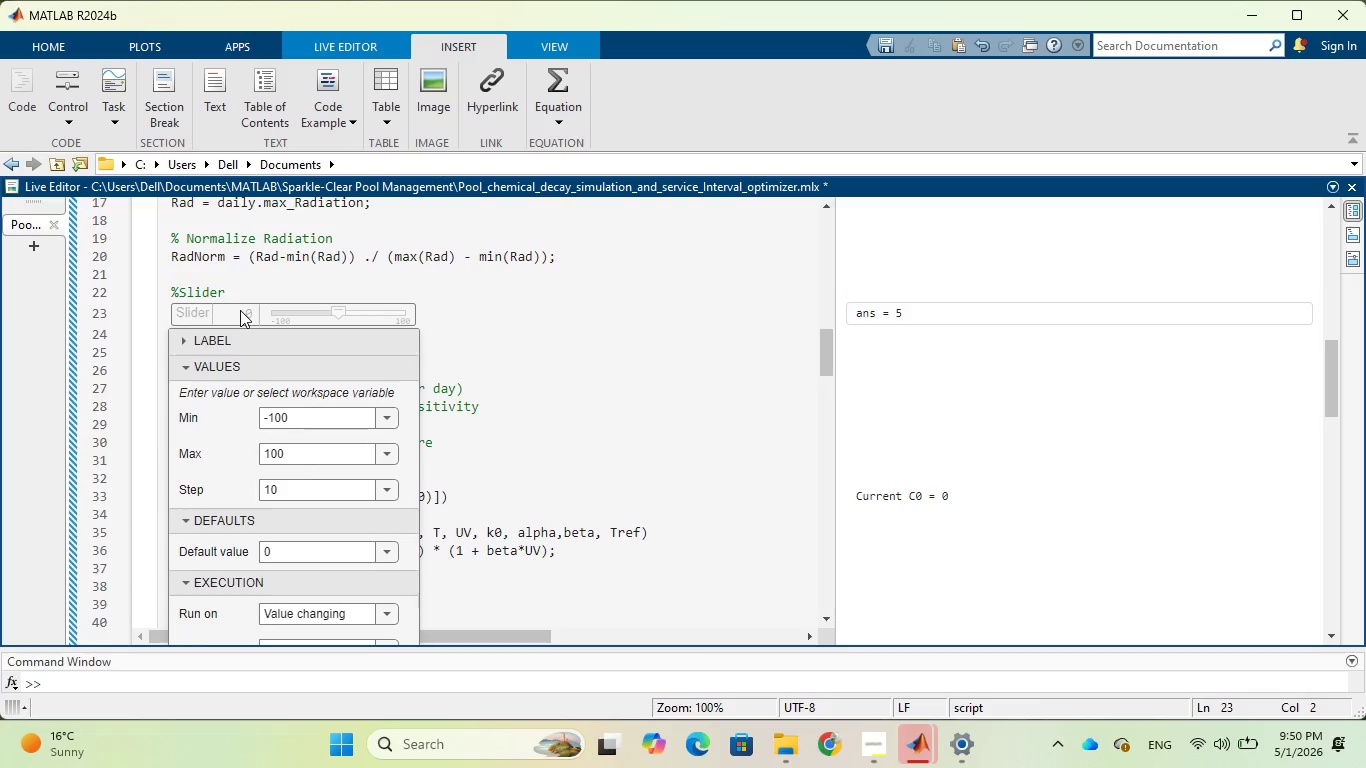 
triple_click([240, 310])
 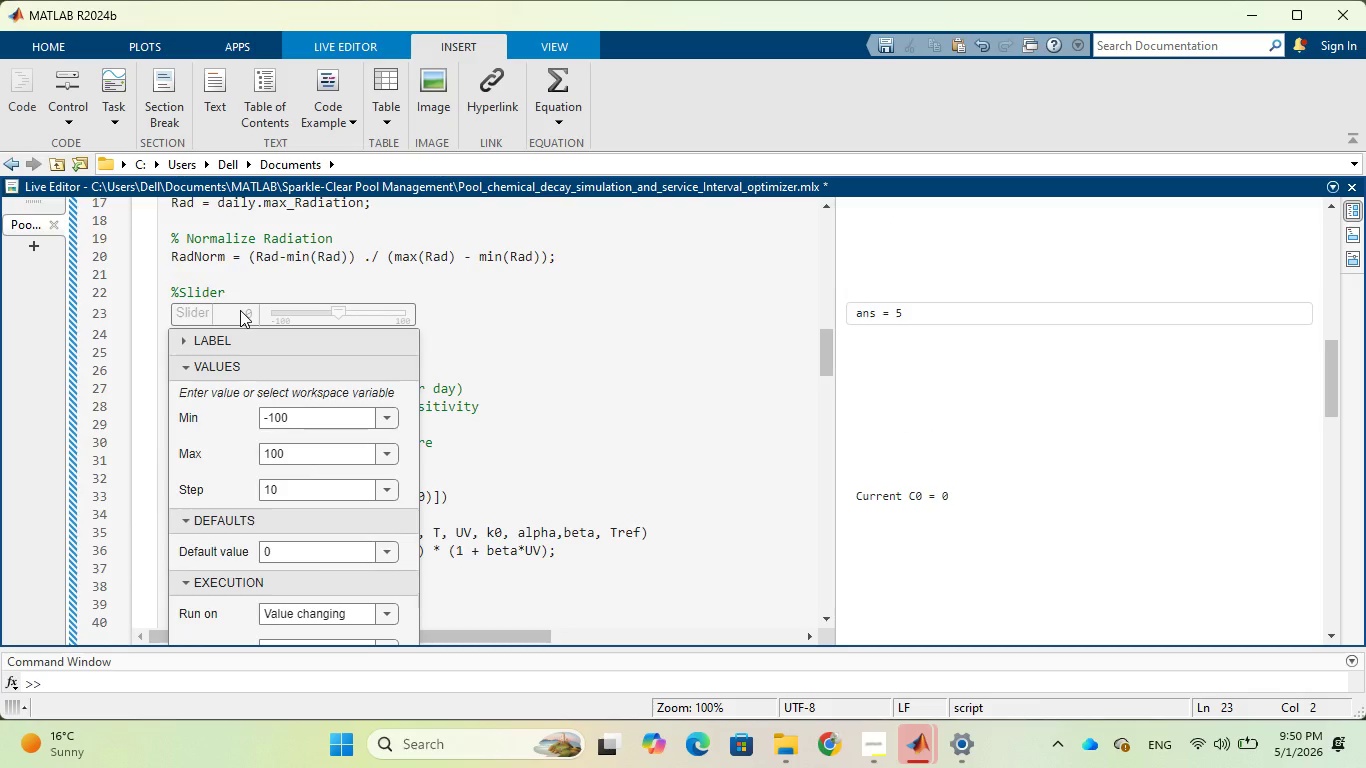 
triple_click([240, 310])
 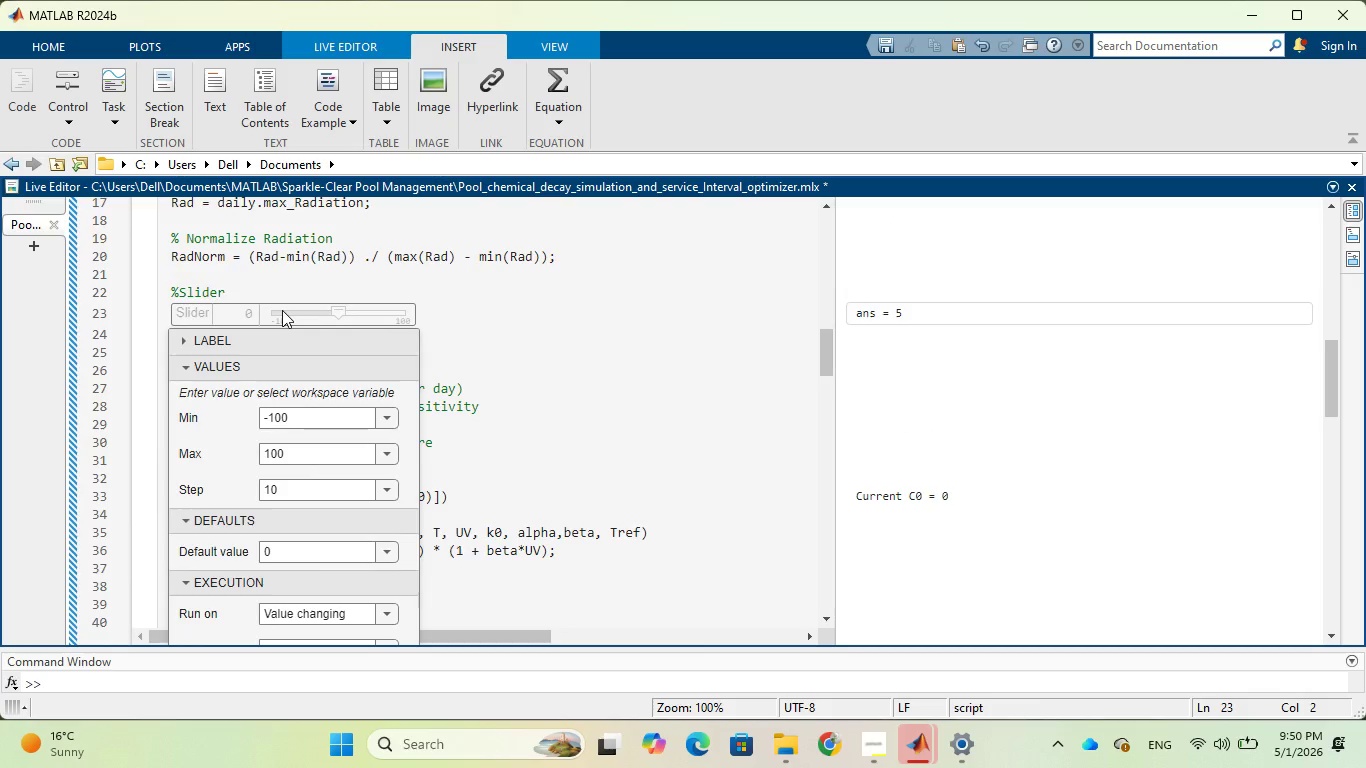 
wait(19.59)
 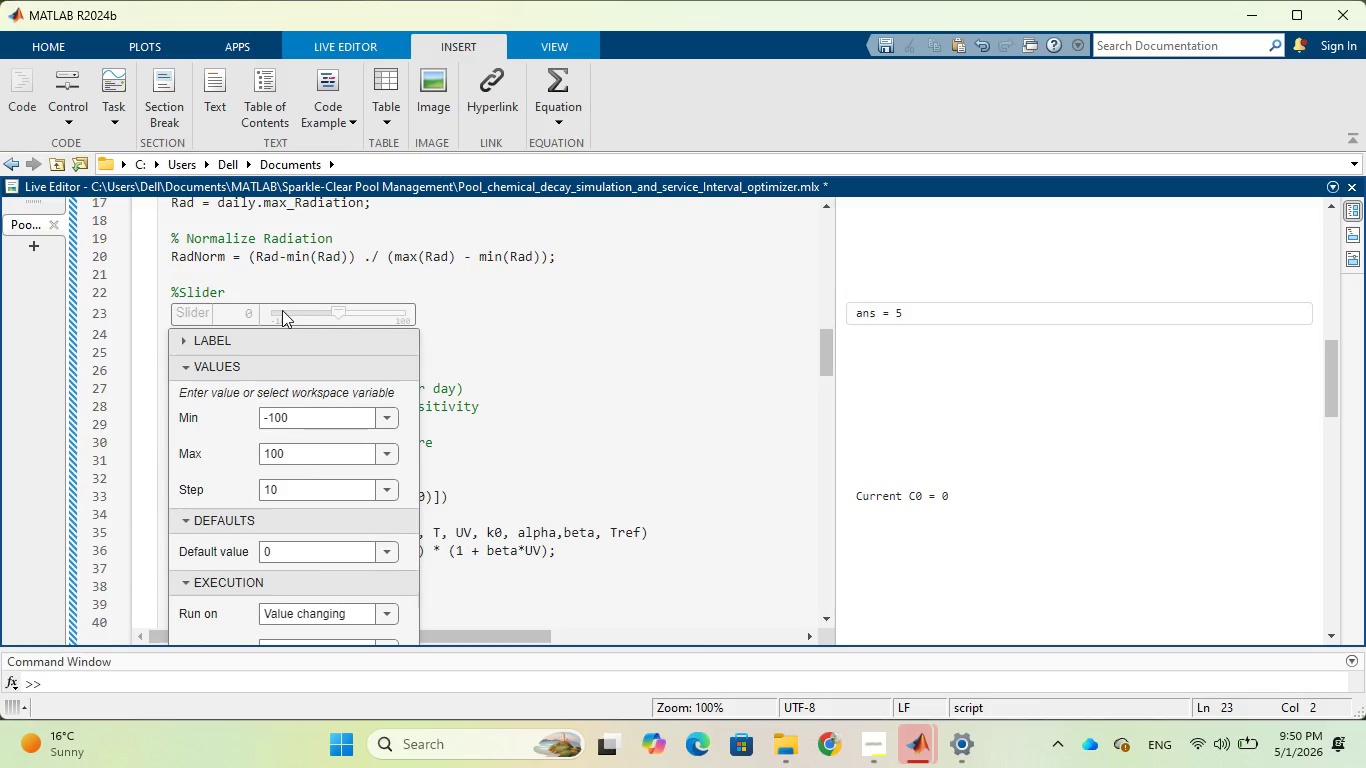 
left_click([277, 545])
 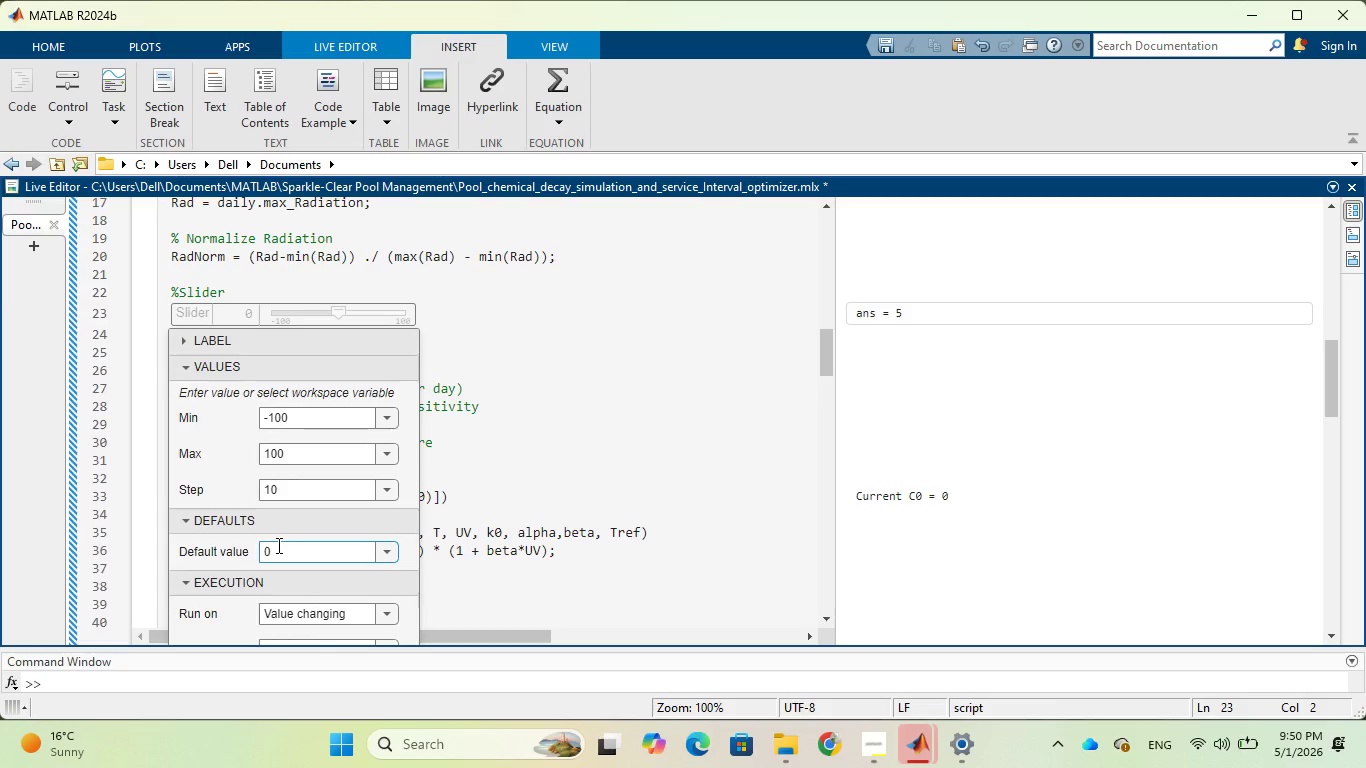 
key(Backspace)
 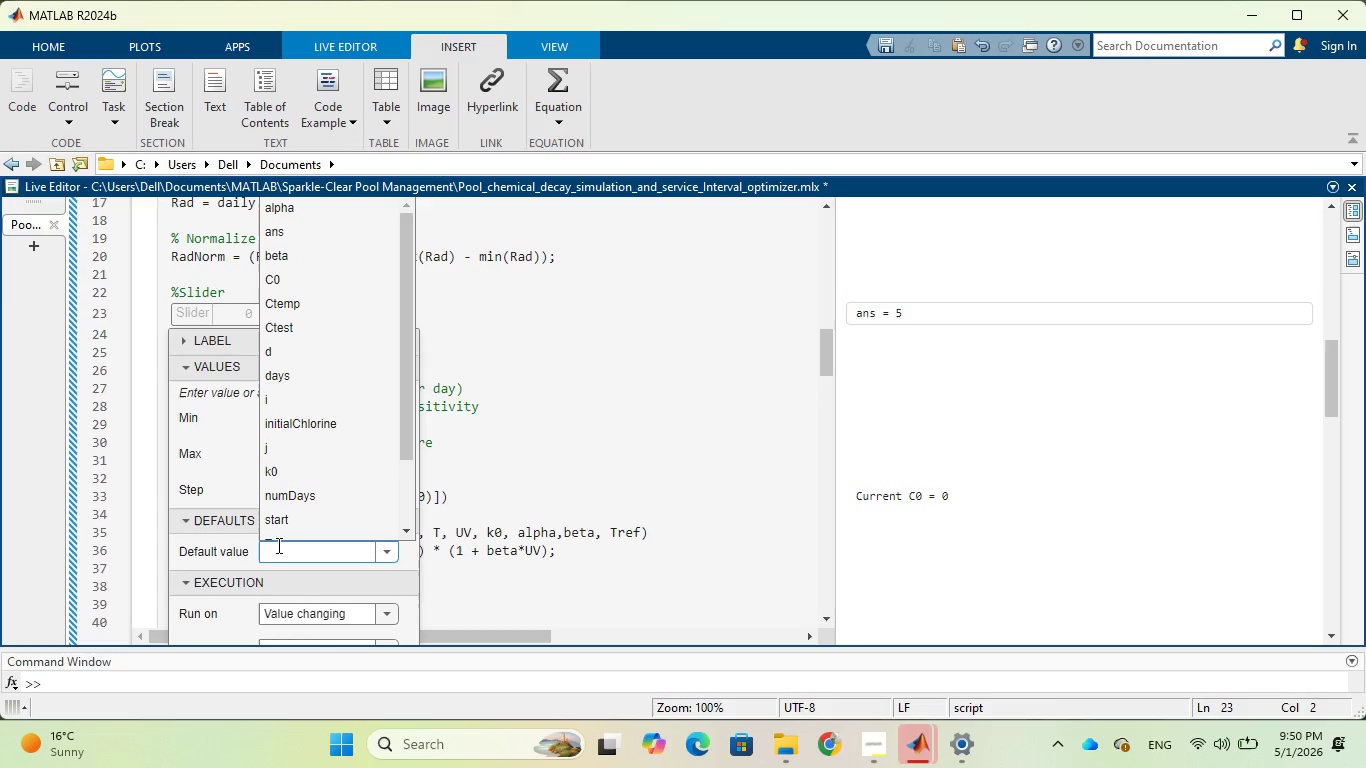 
key(2)
 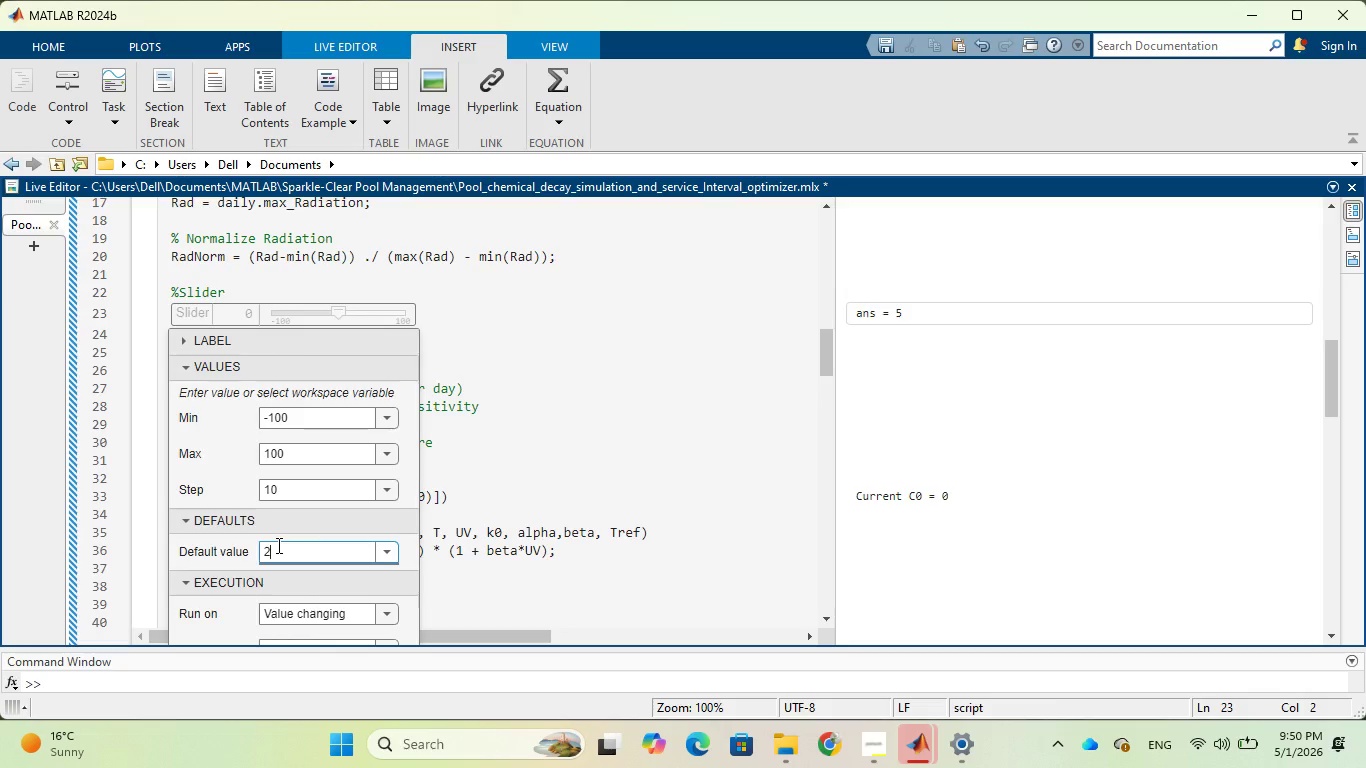 
left_click([277, 545])
 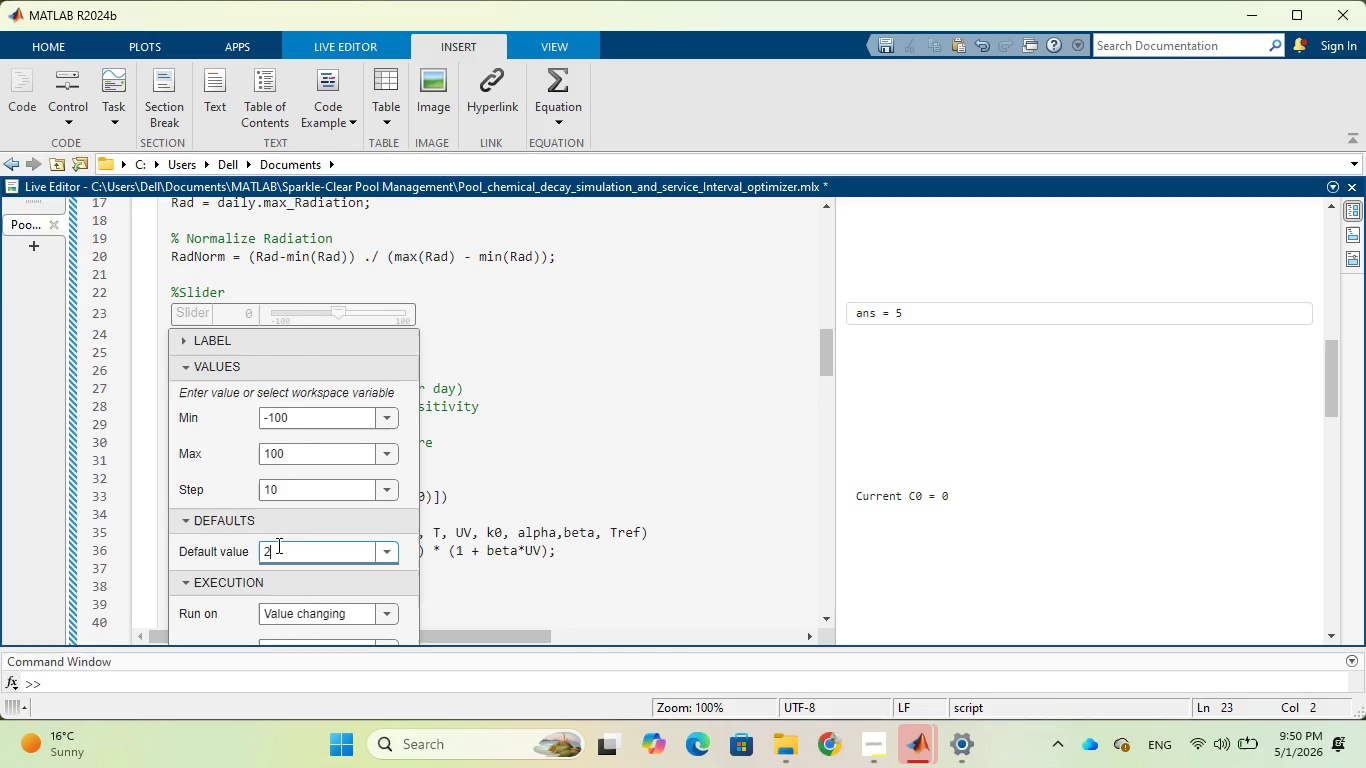 
left_click([303, 488])
 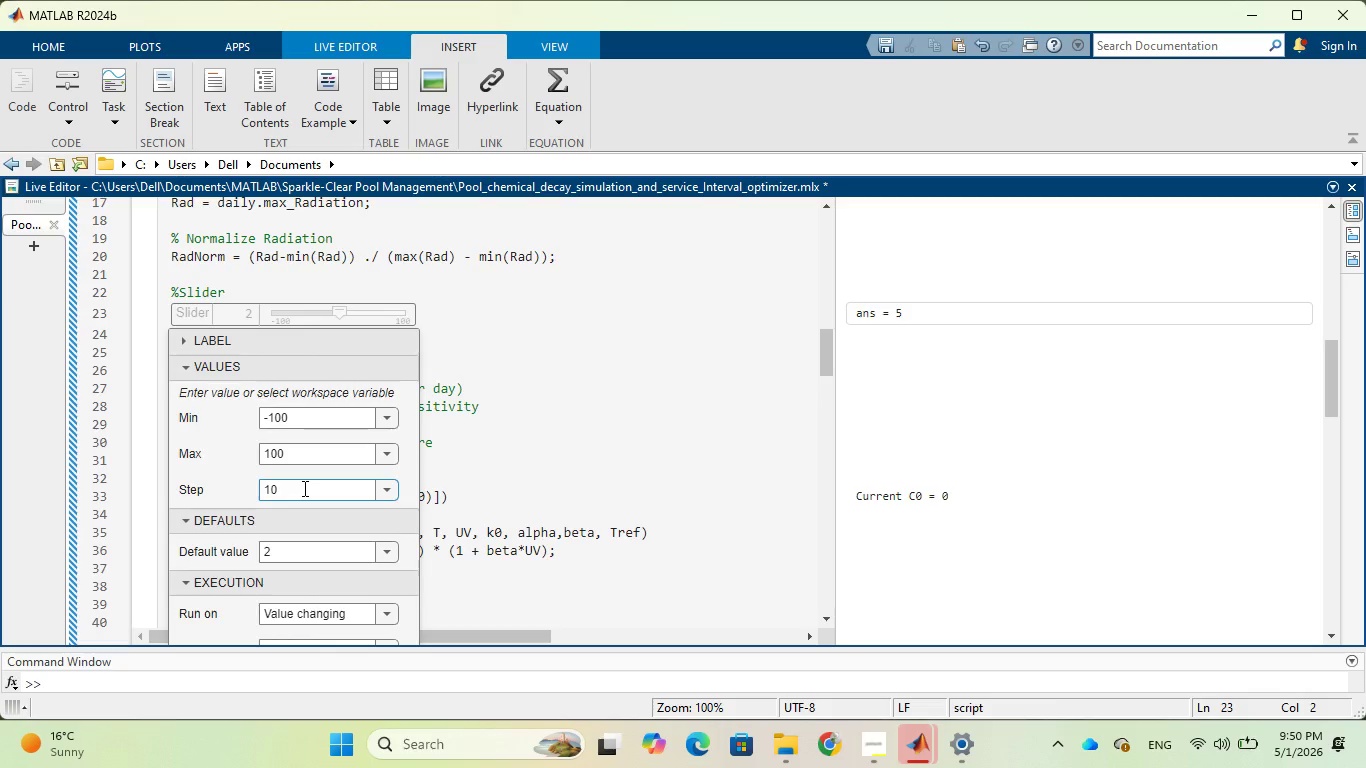 
hold_key(key=Backspace, duration=0.34)
 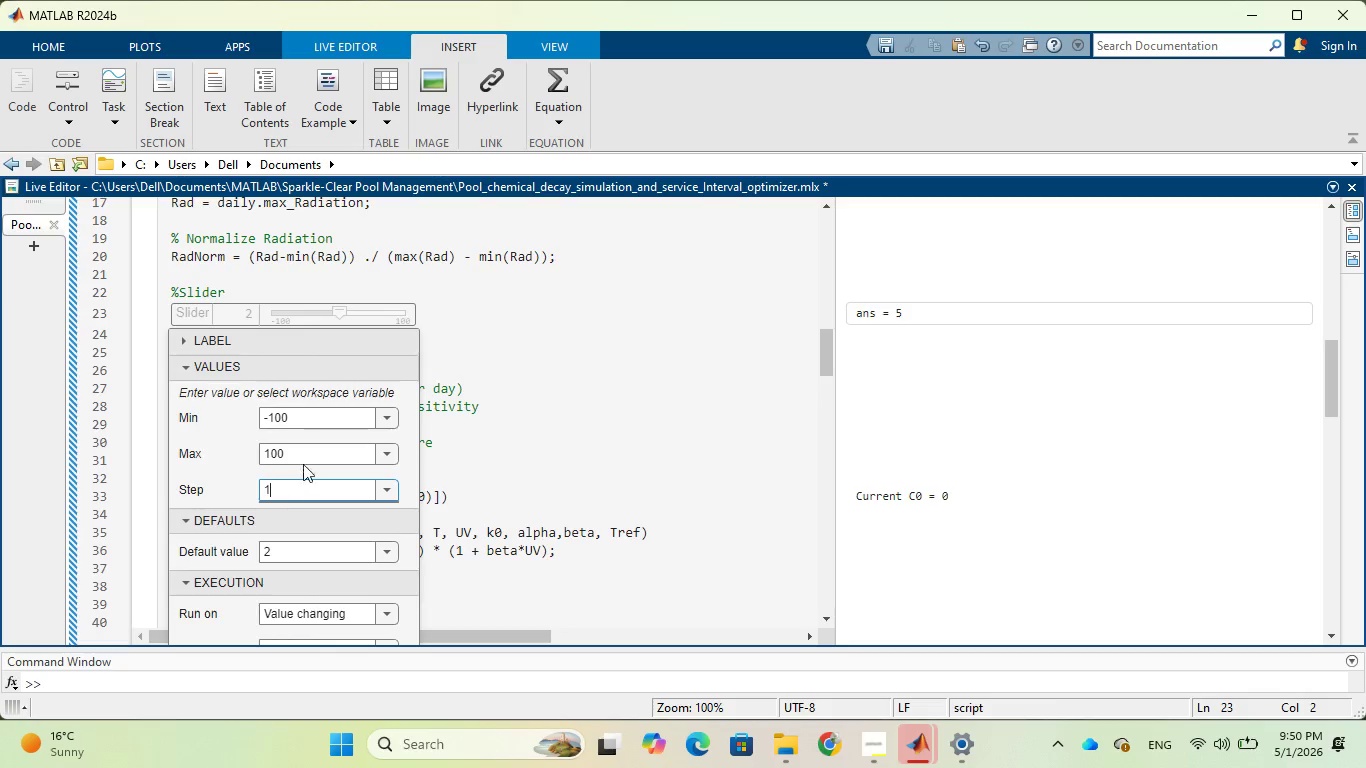 
left_click([306, 446])
 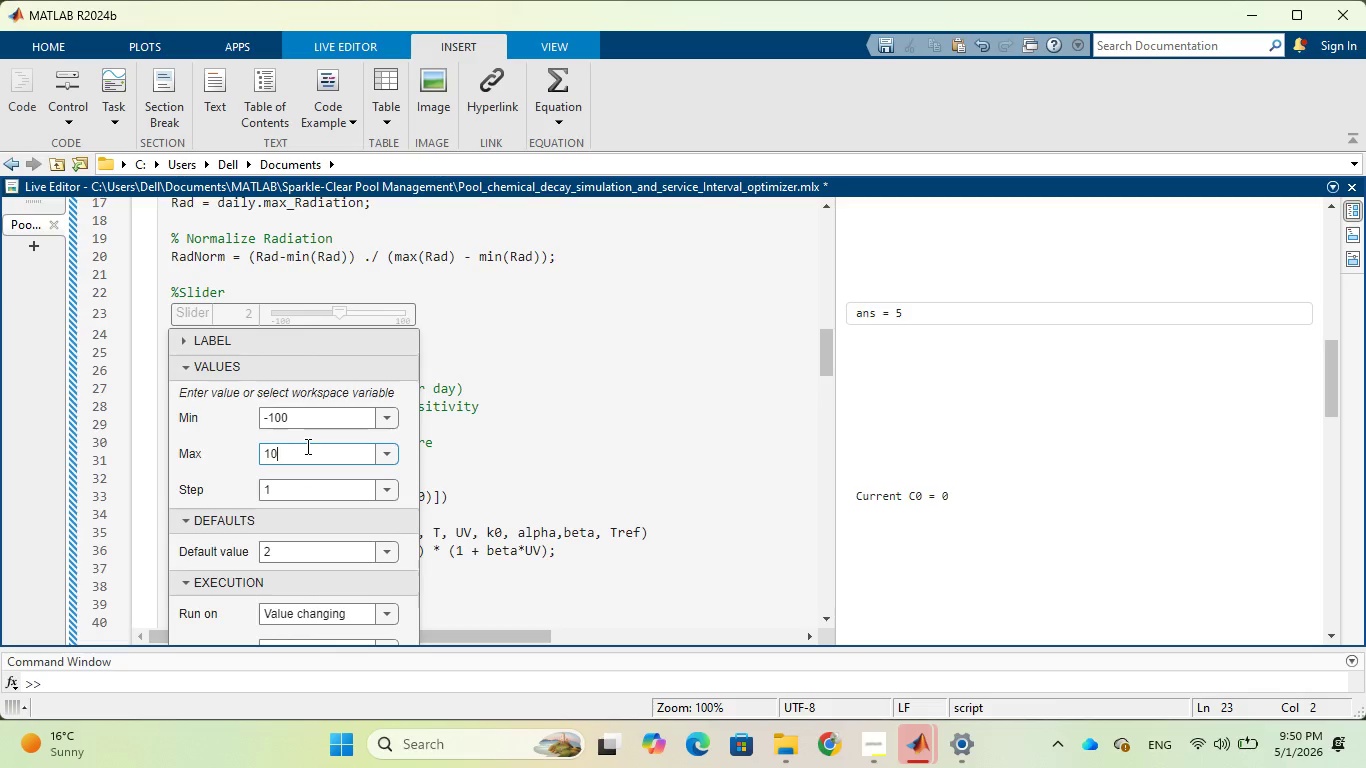 
key(Backspace)
 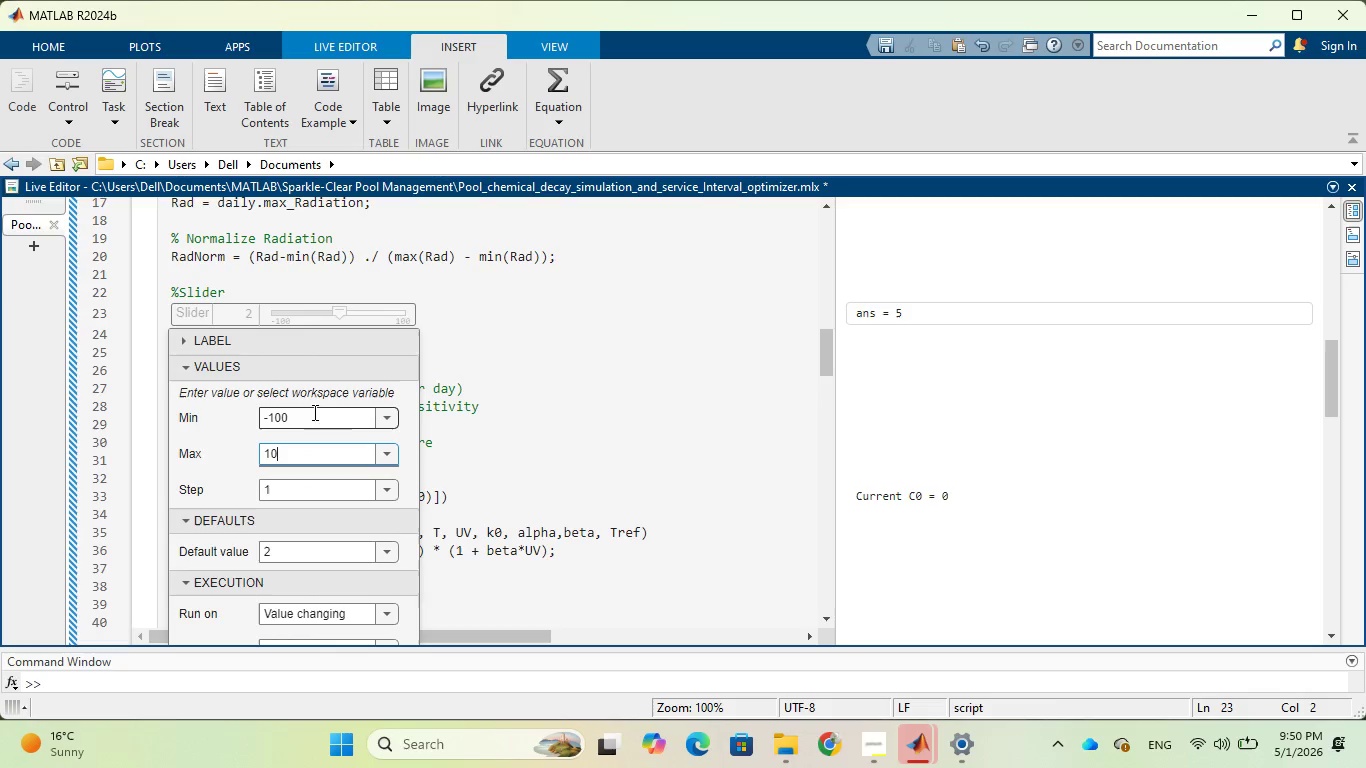 
left_click([315, 406])
 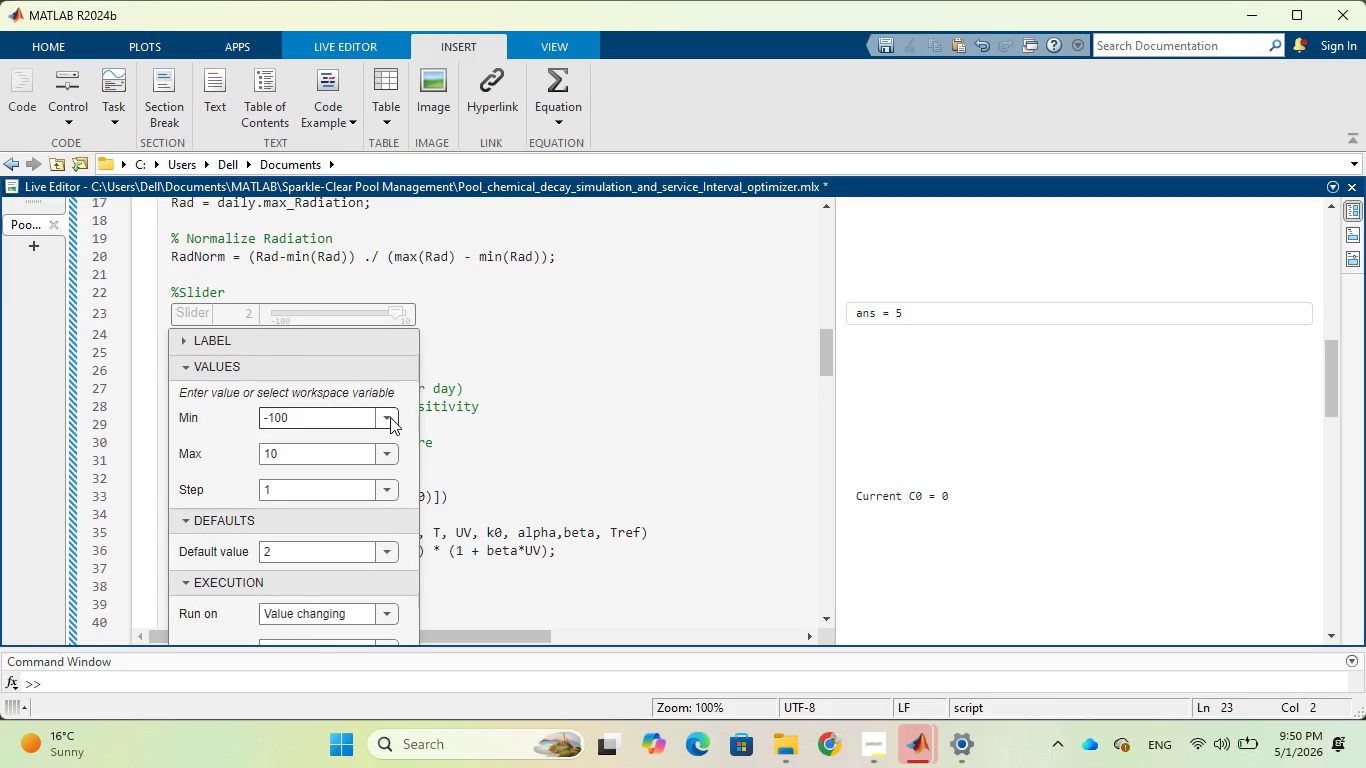 
left_click([390, 417])
 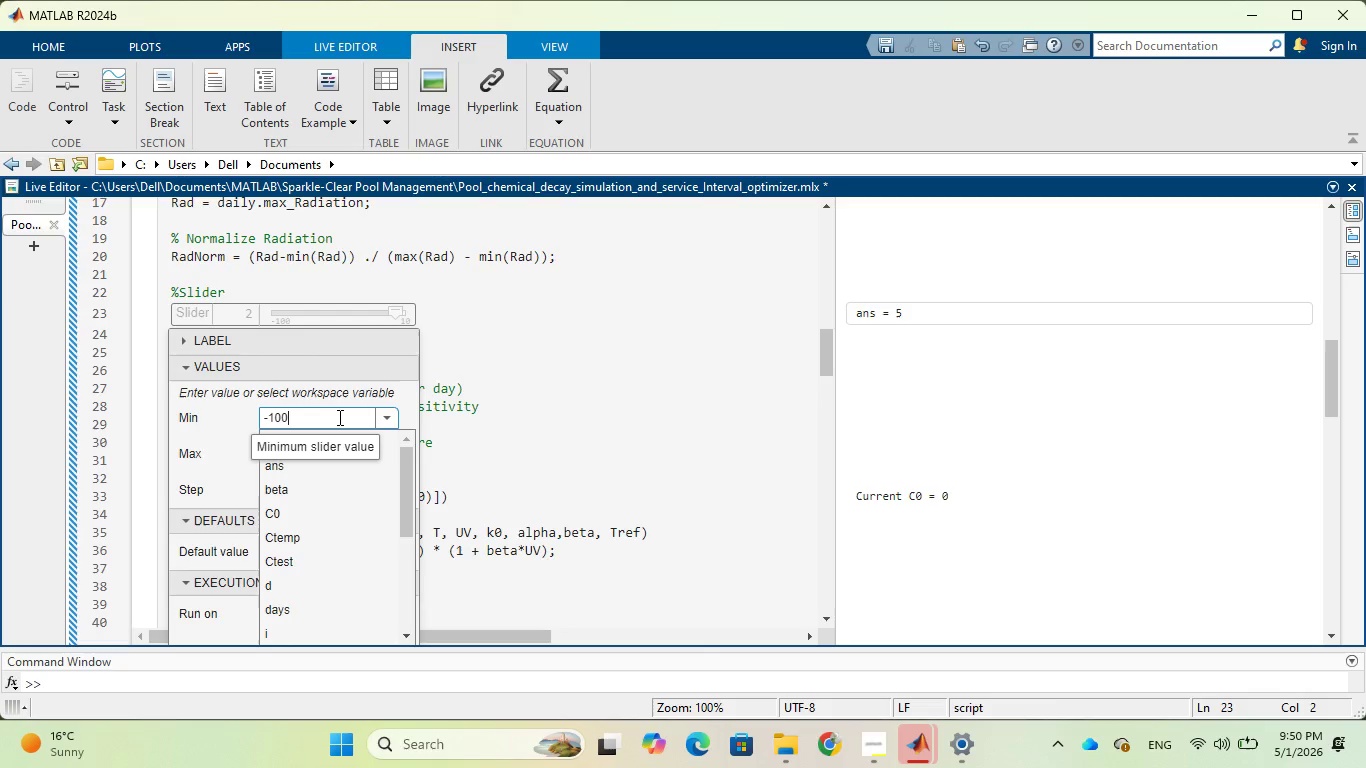 
key(Backspace)
 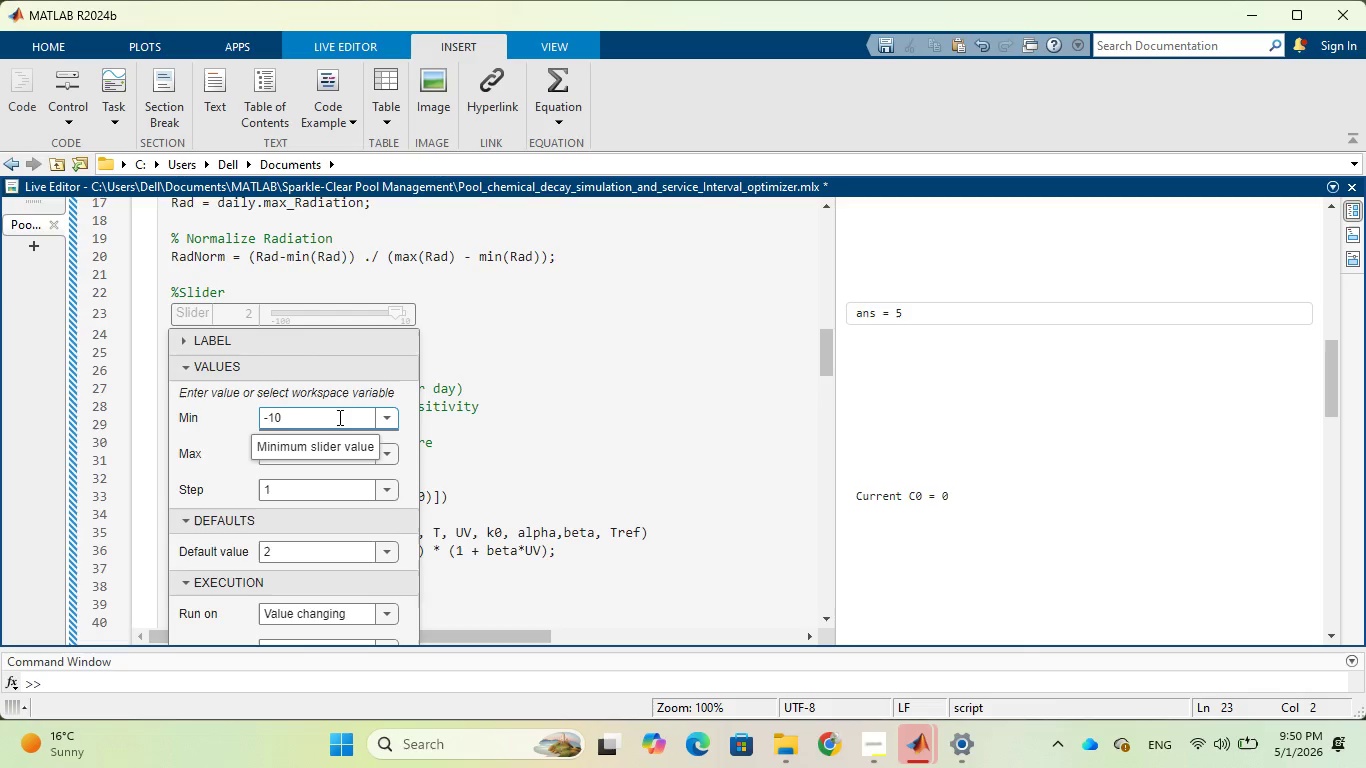 
key(Backspace)
 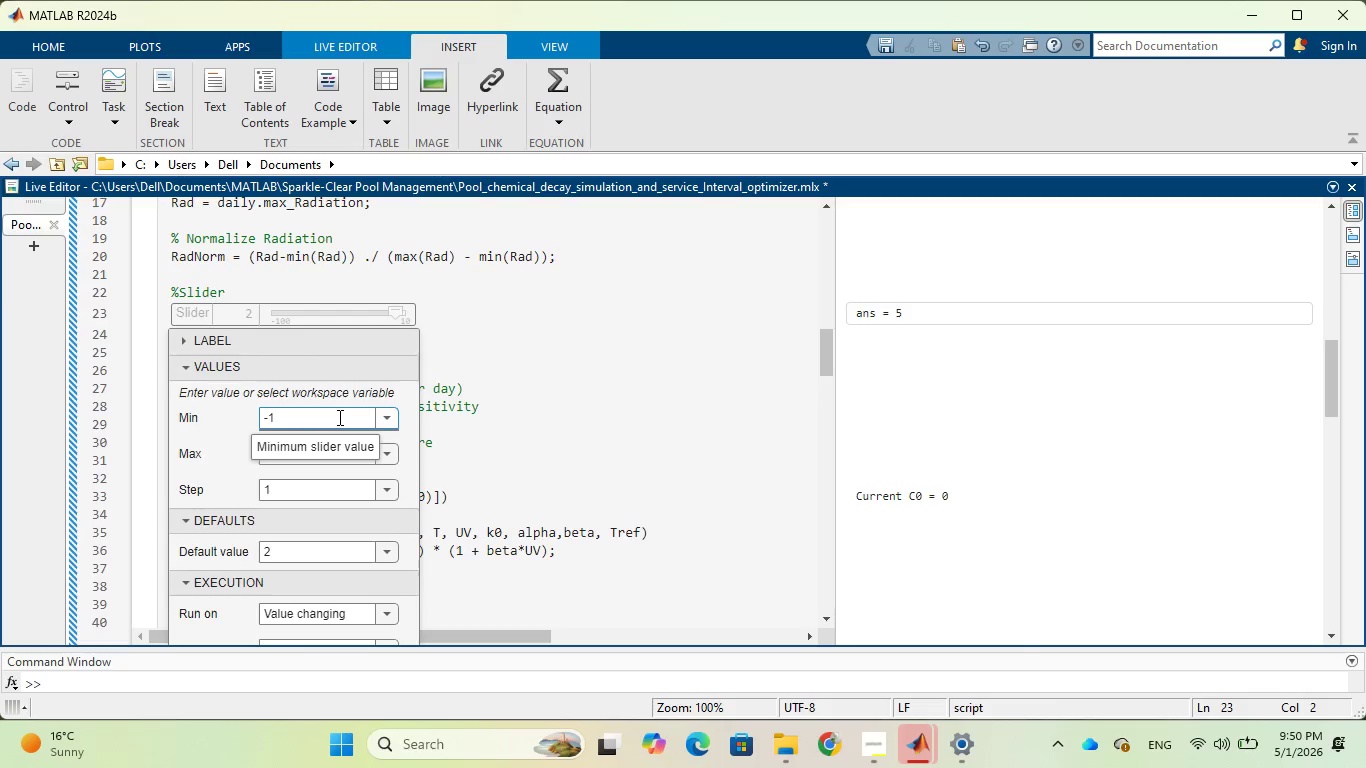 
key(Backspace)
 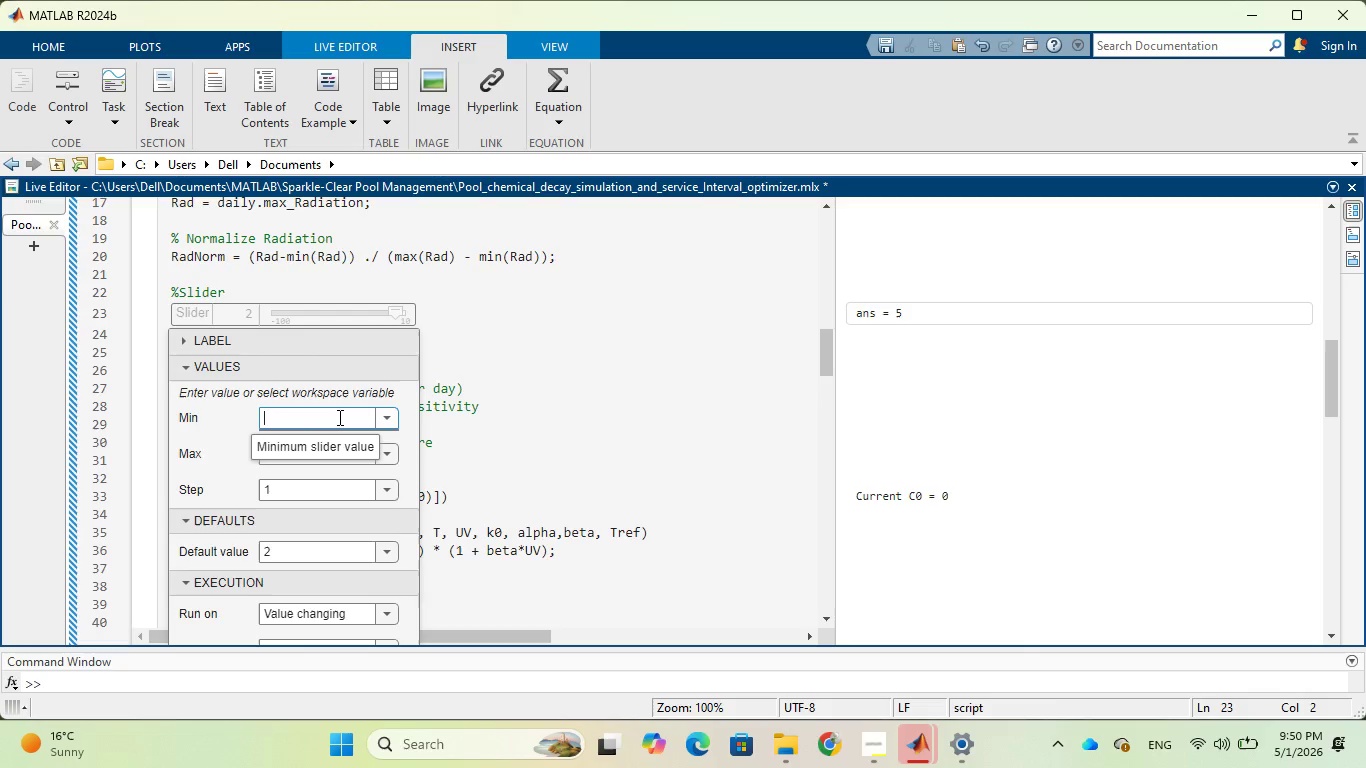 
key(Backspace)
 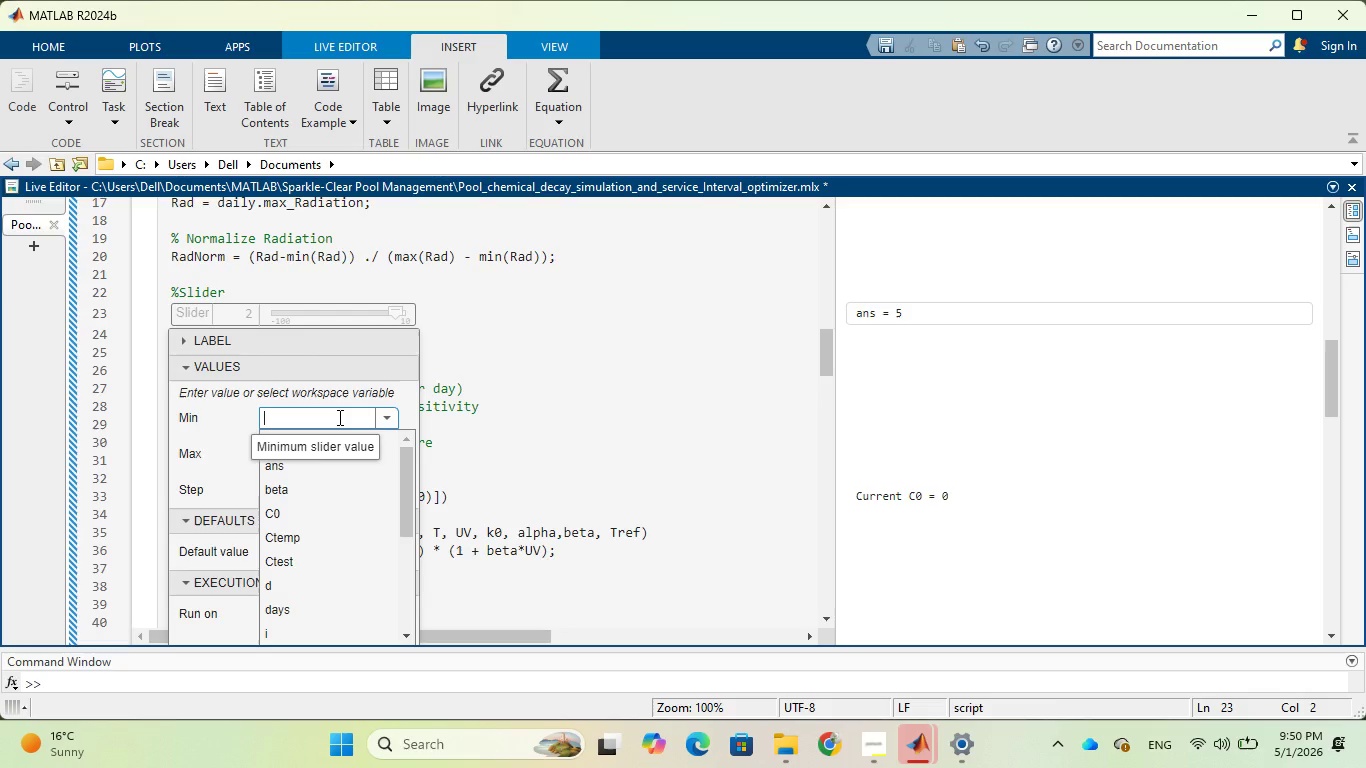 
key(1)
 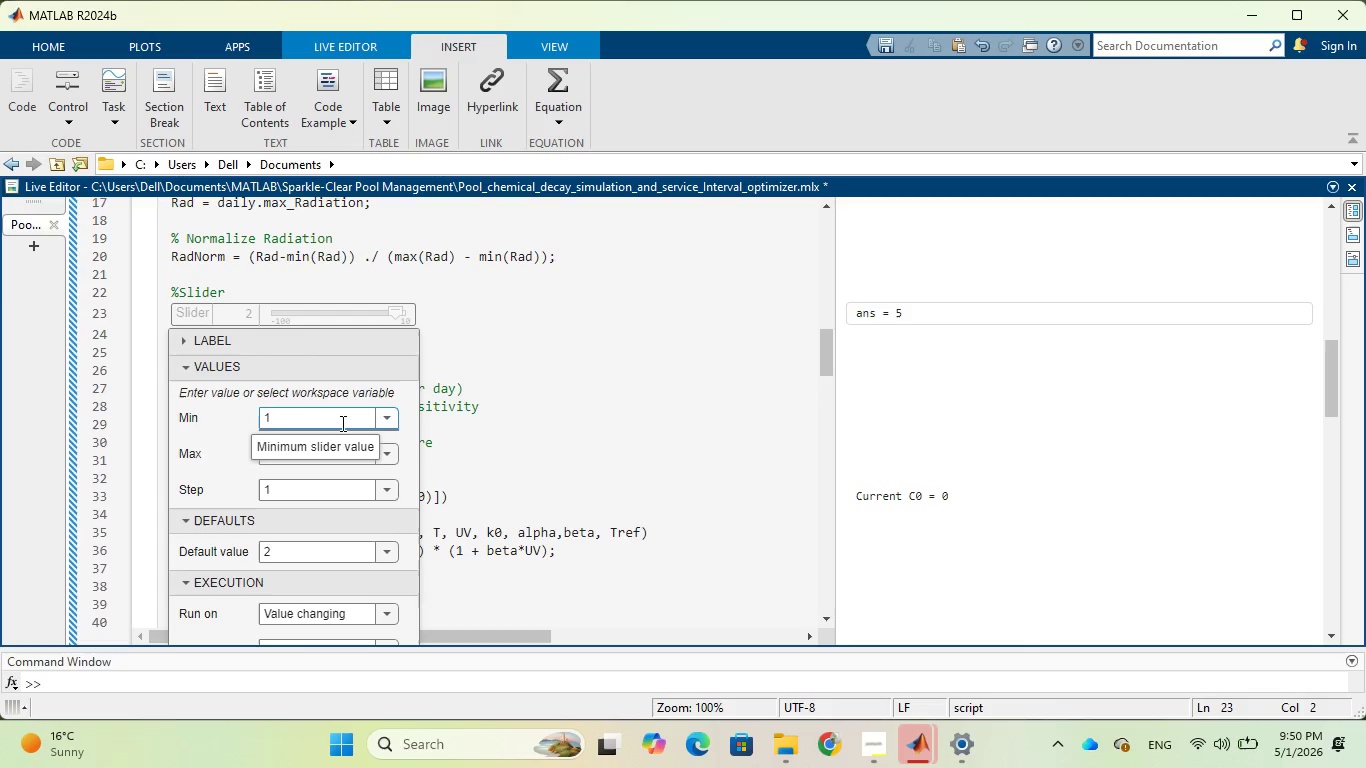 
wait(8.06)
 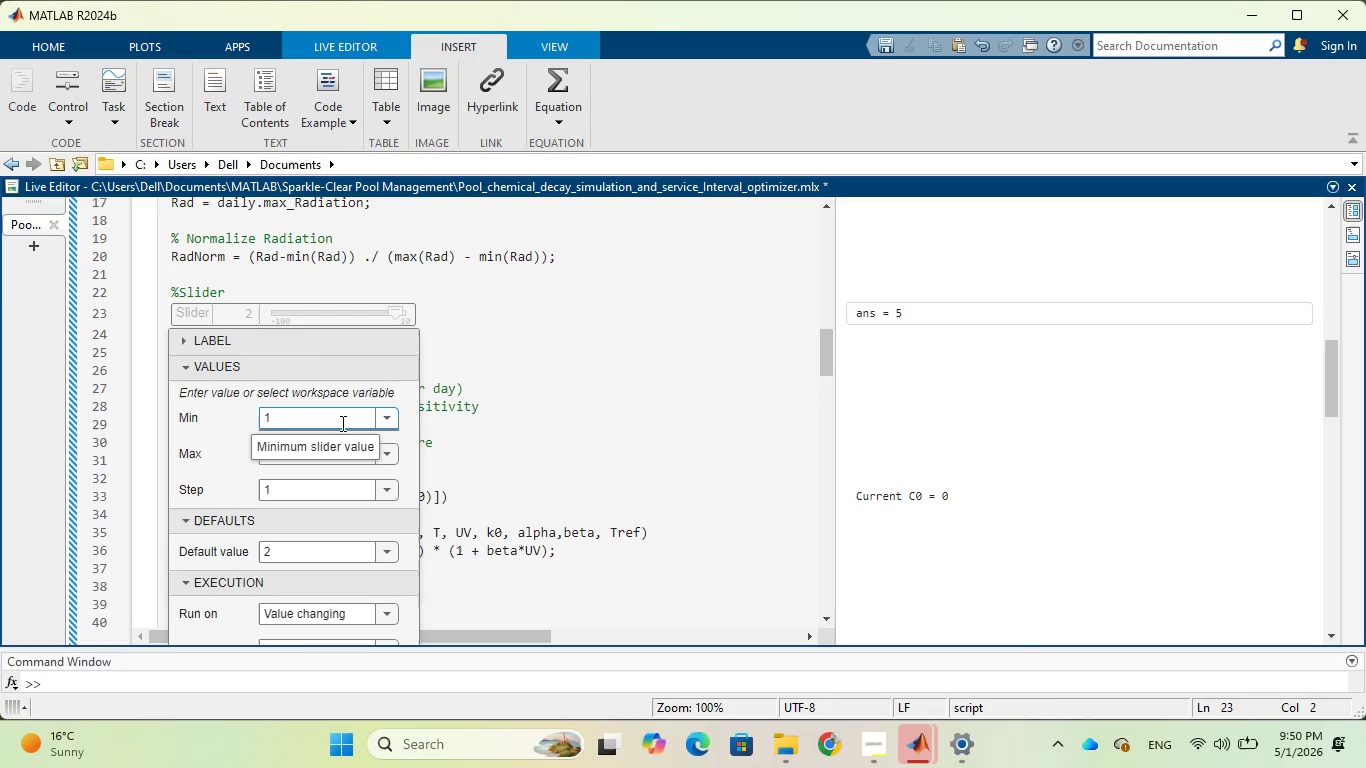 
left_click([339, 414])
 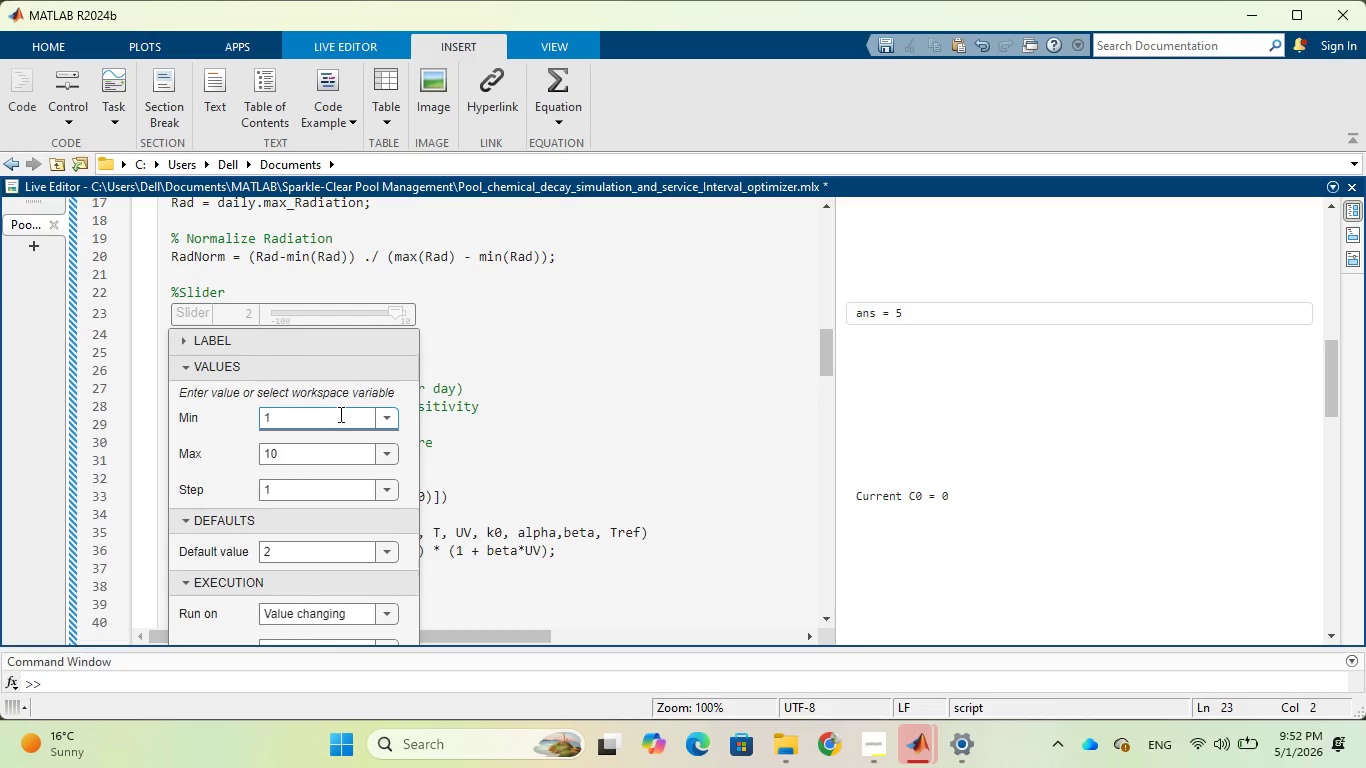 
wait(90.94)
 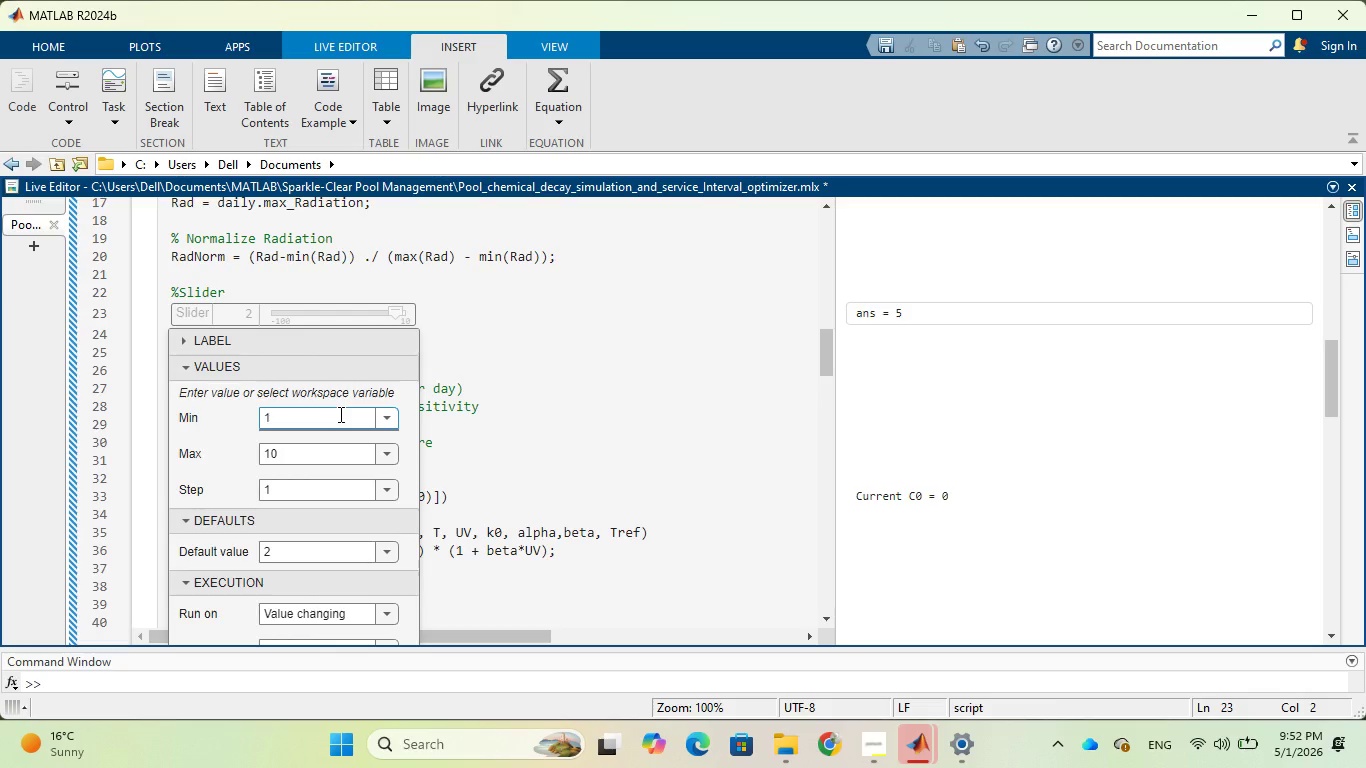 
scroll: coordinate [389, 522], scroll_direction: down, amount: 1.0
 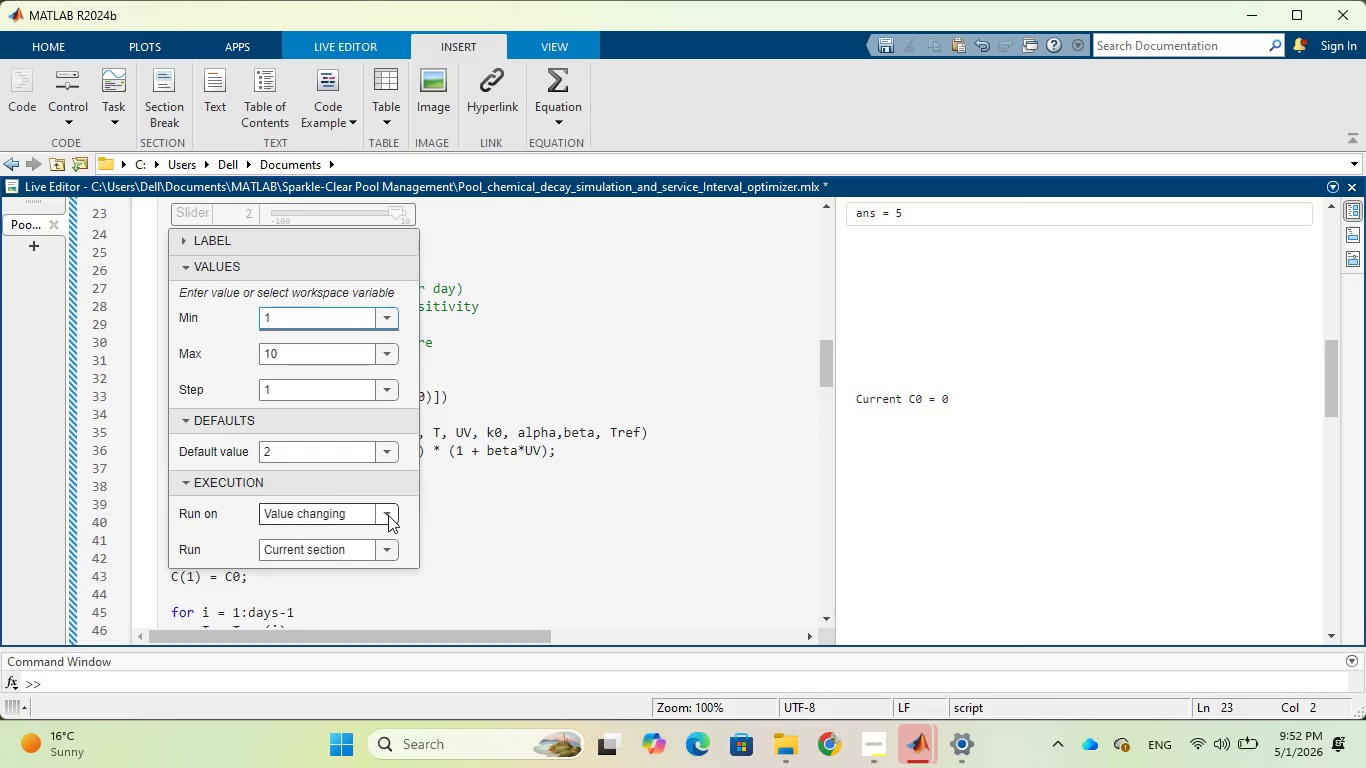 
left_click([388, 515])
 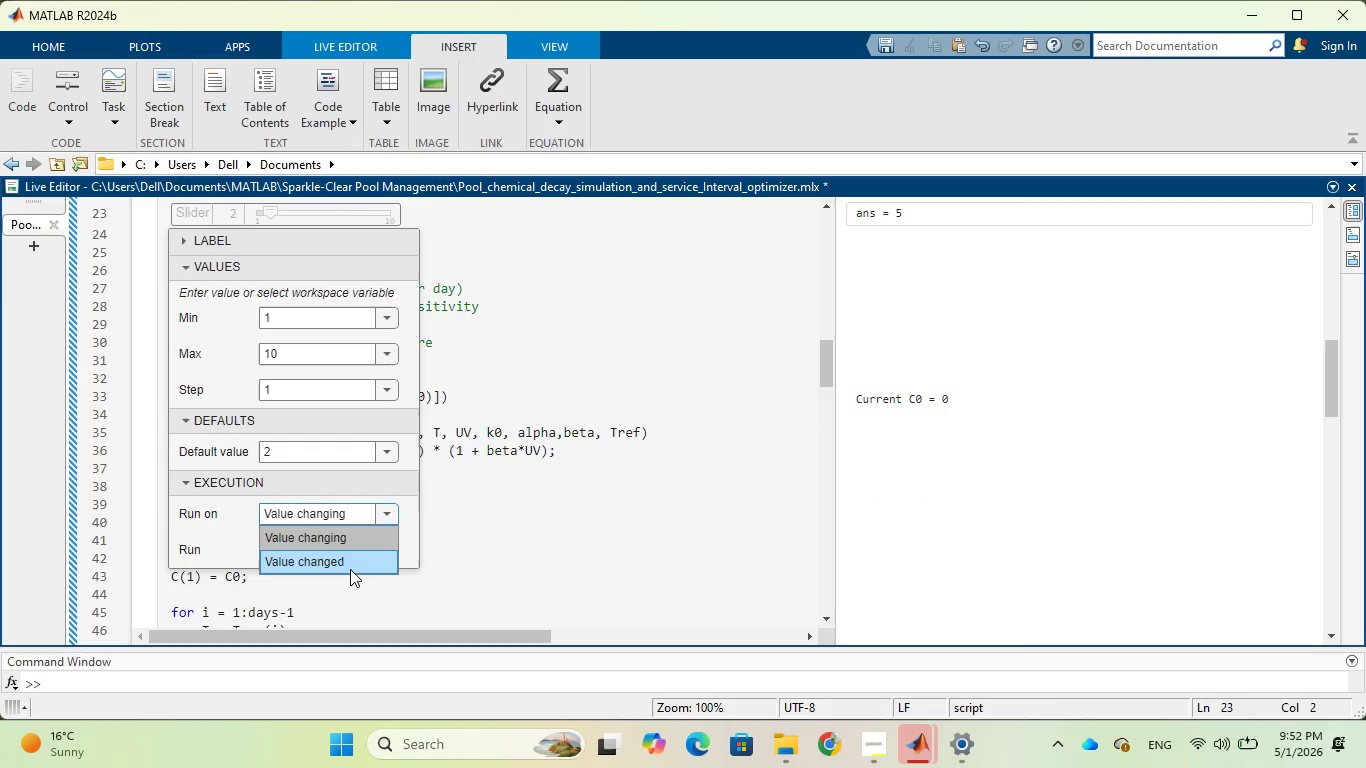 
left_click([347, 565])
 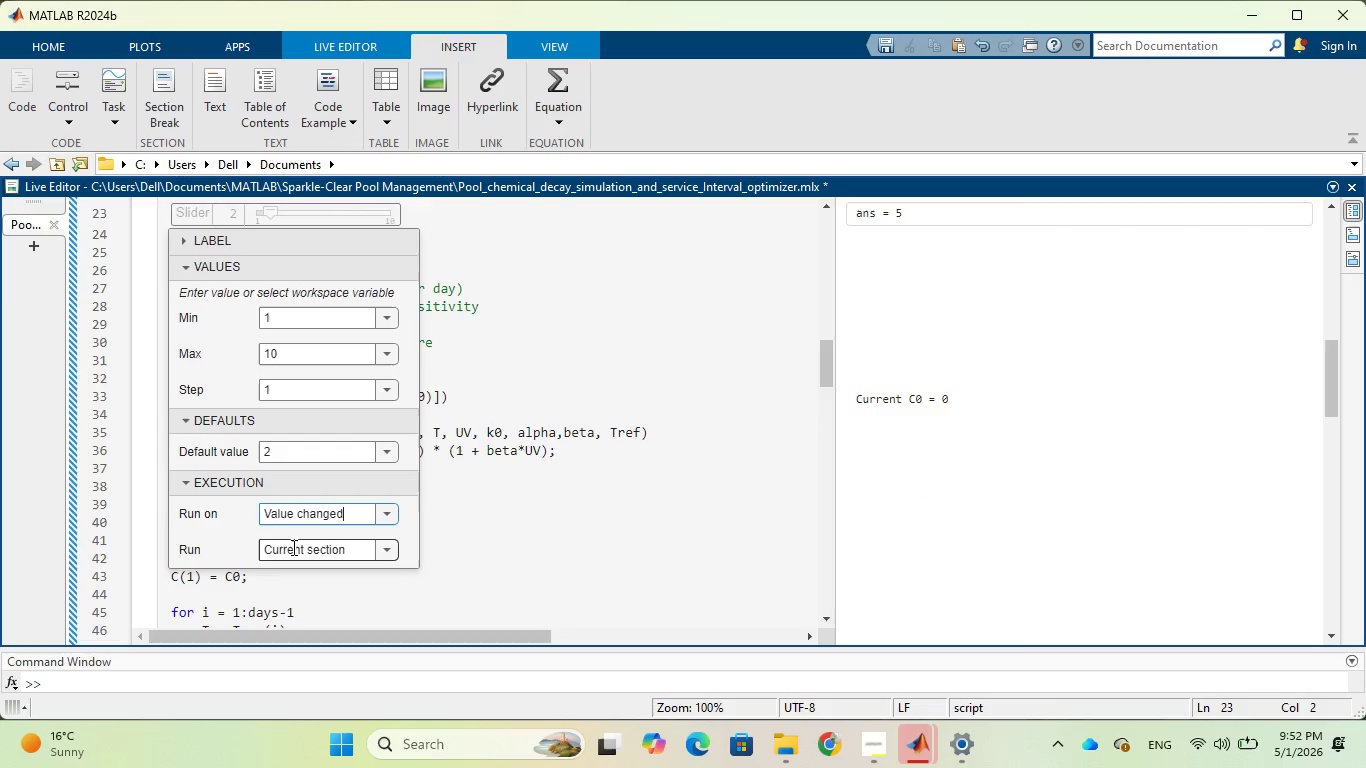 
left_click([288, 550])
 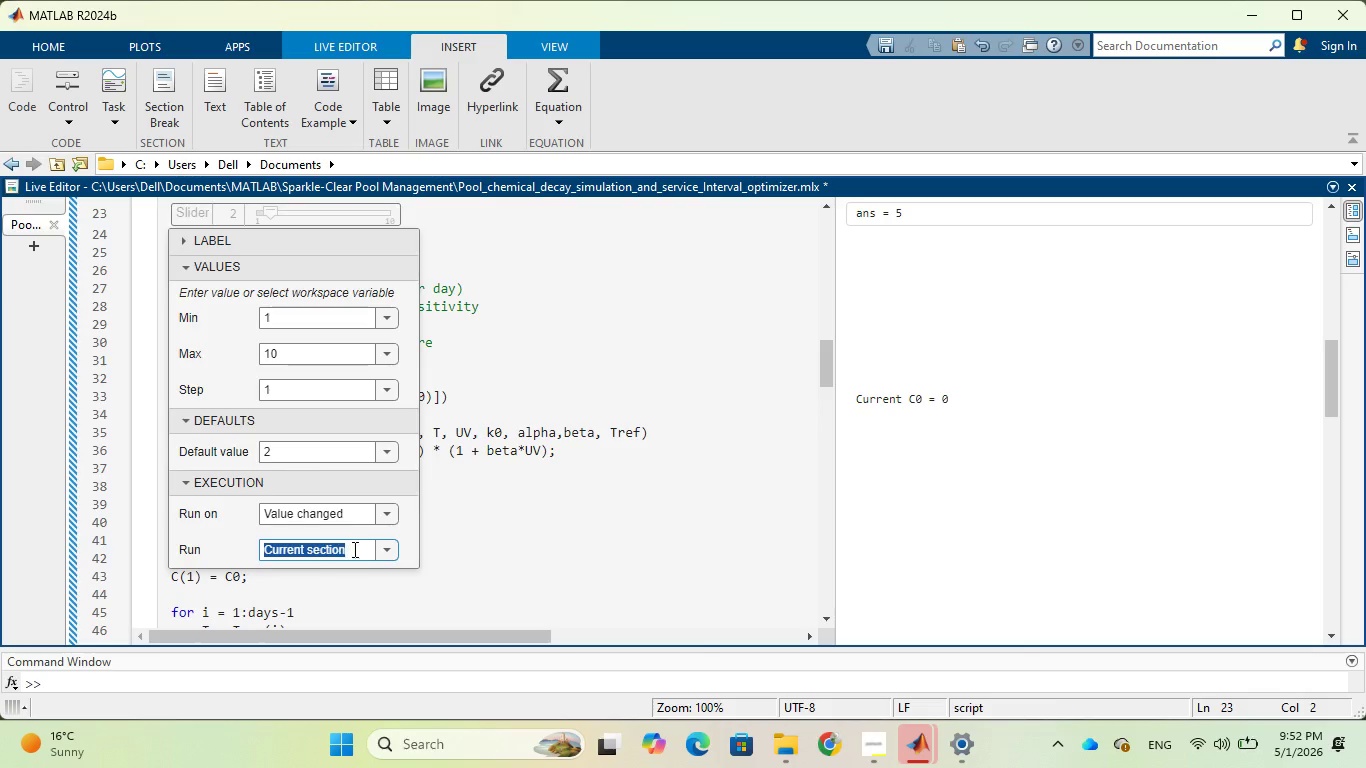 
left_click([354, 549])
 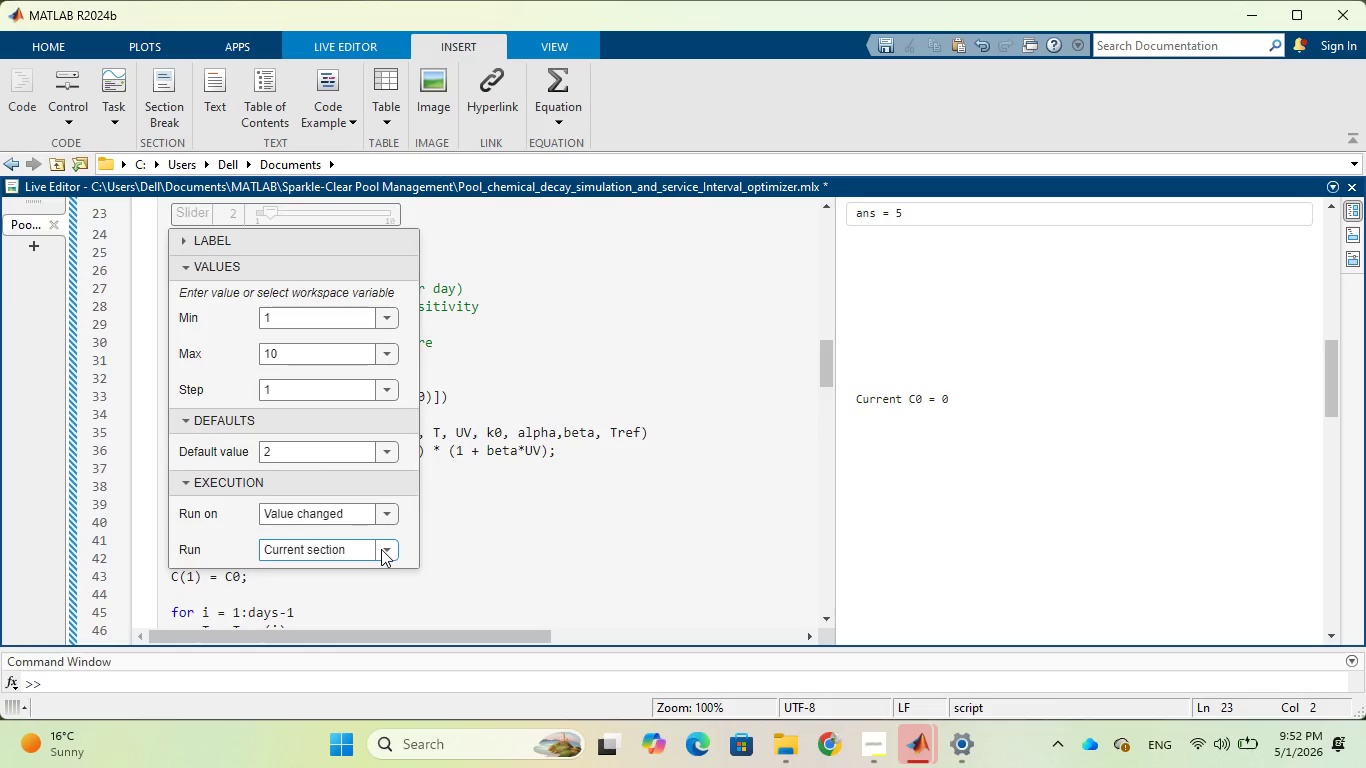 
left_click([381, 549])
 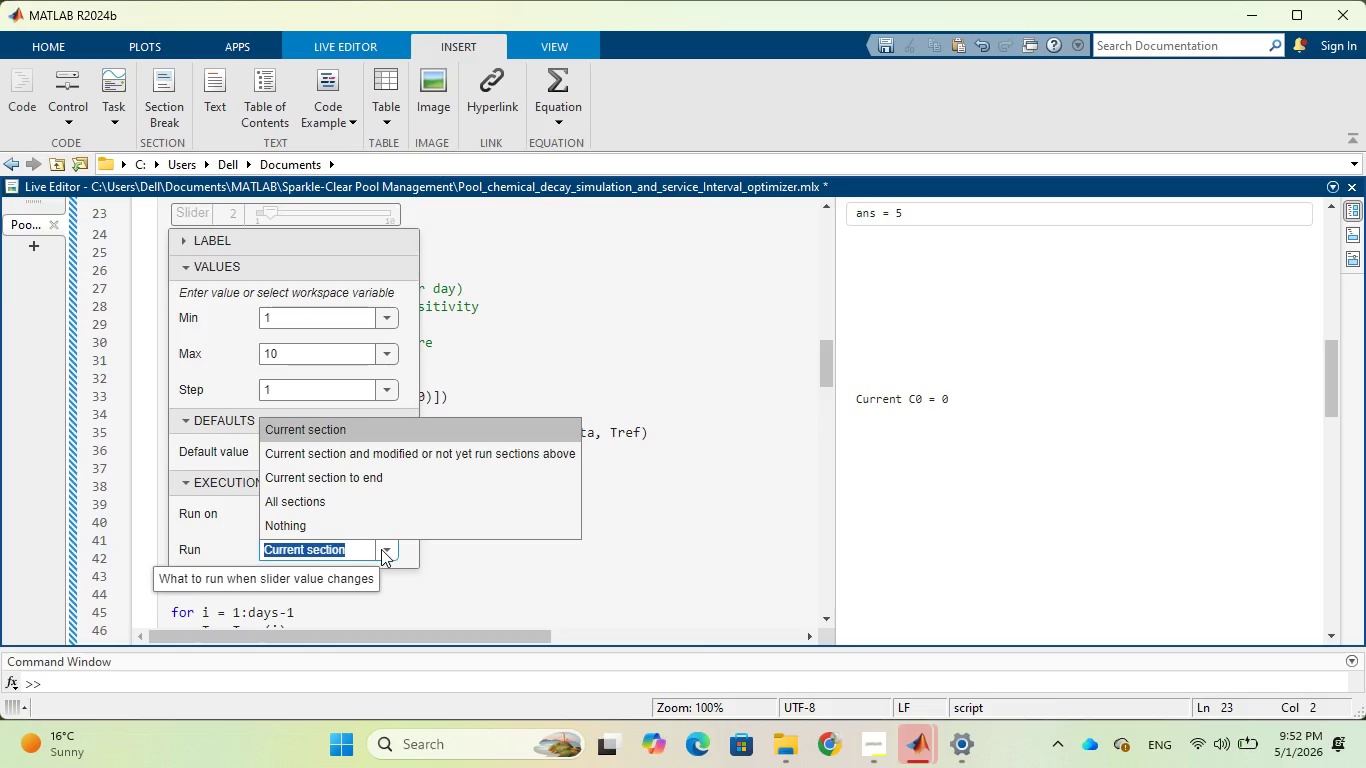 
wait(14.19)
 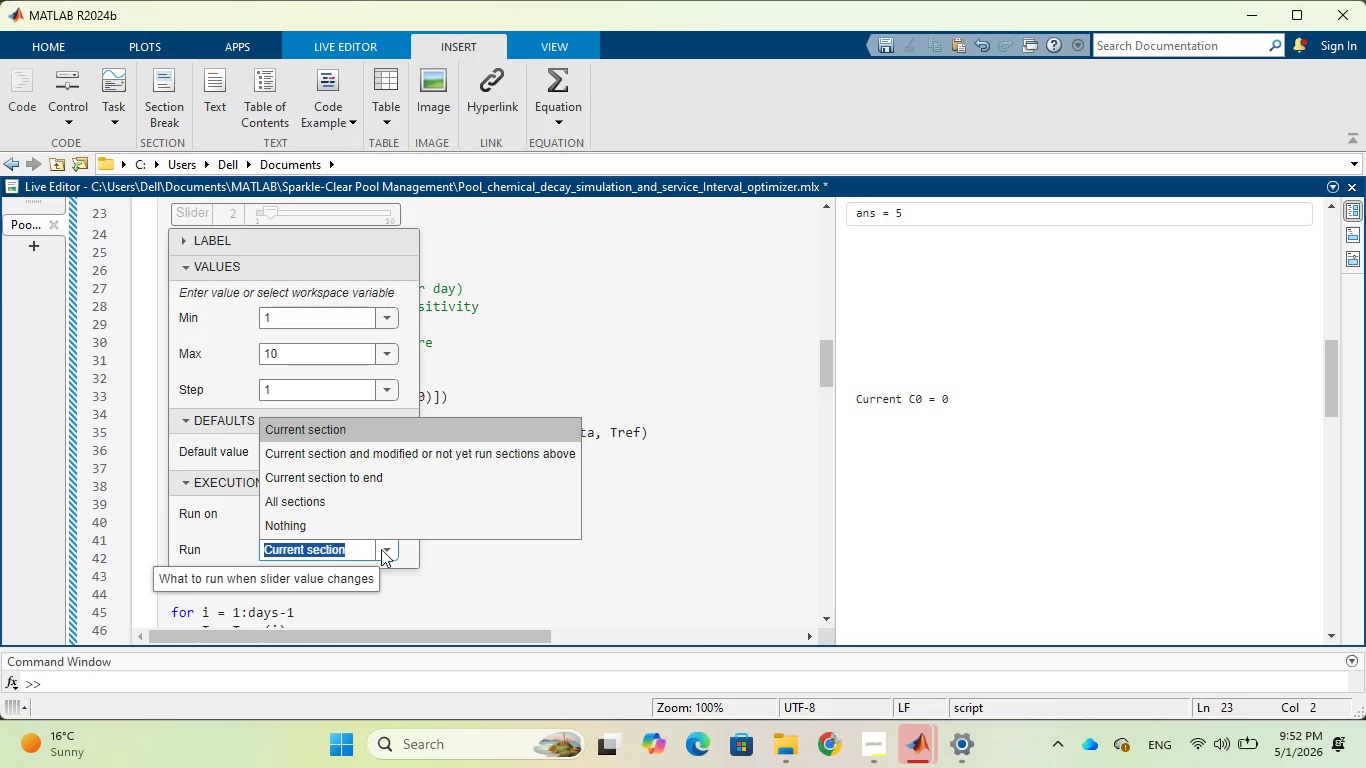 
left_click([378, 505])
 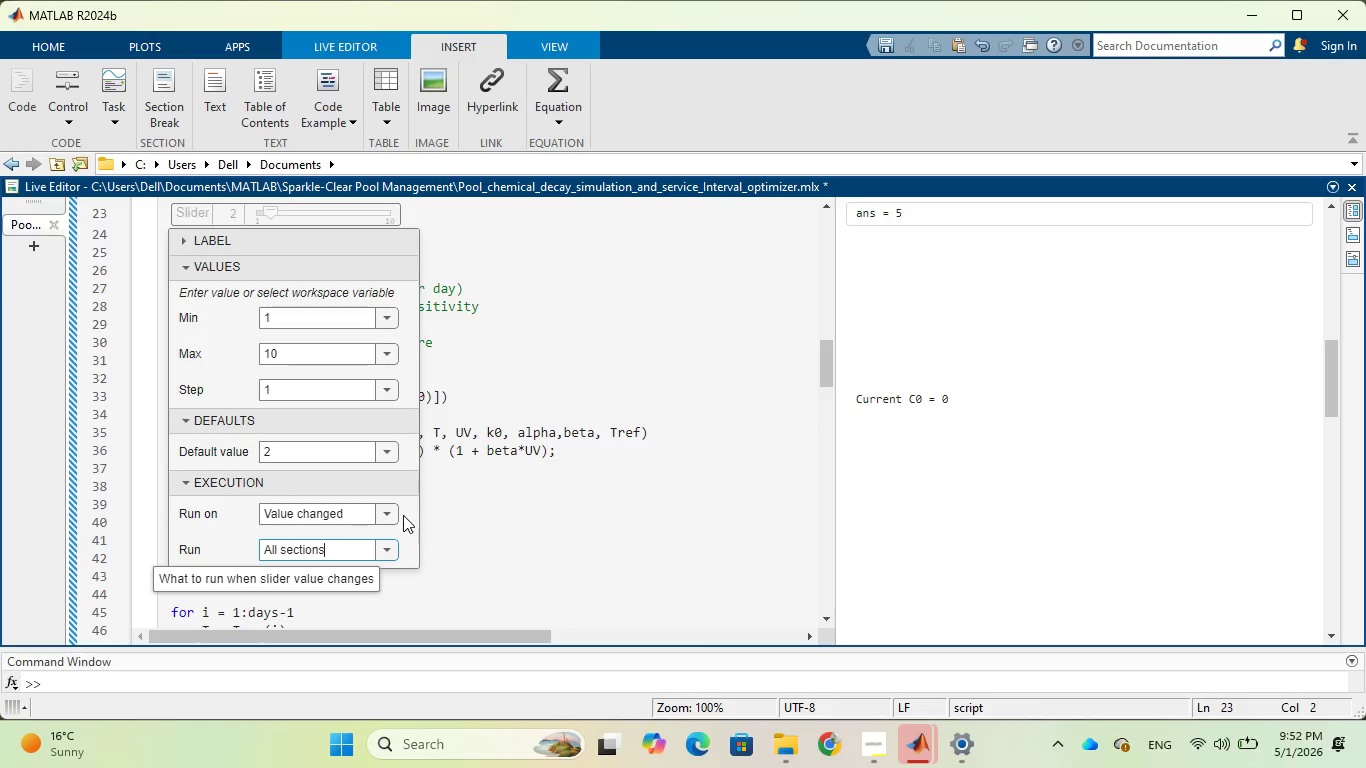 
scroll: coordinate [404, 515], scroll_direction: down, amount: 1.0
 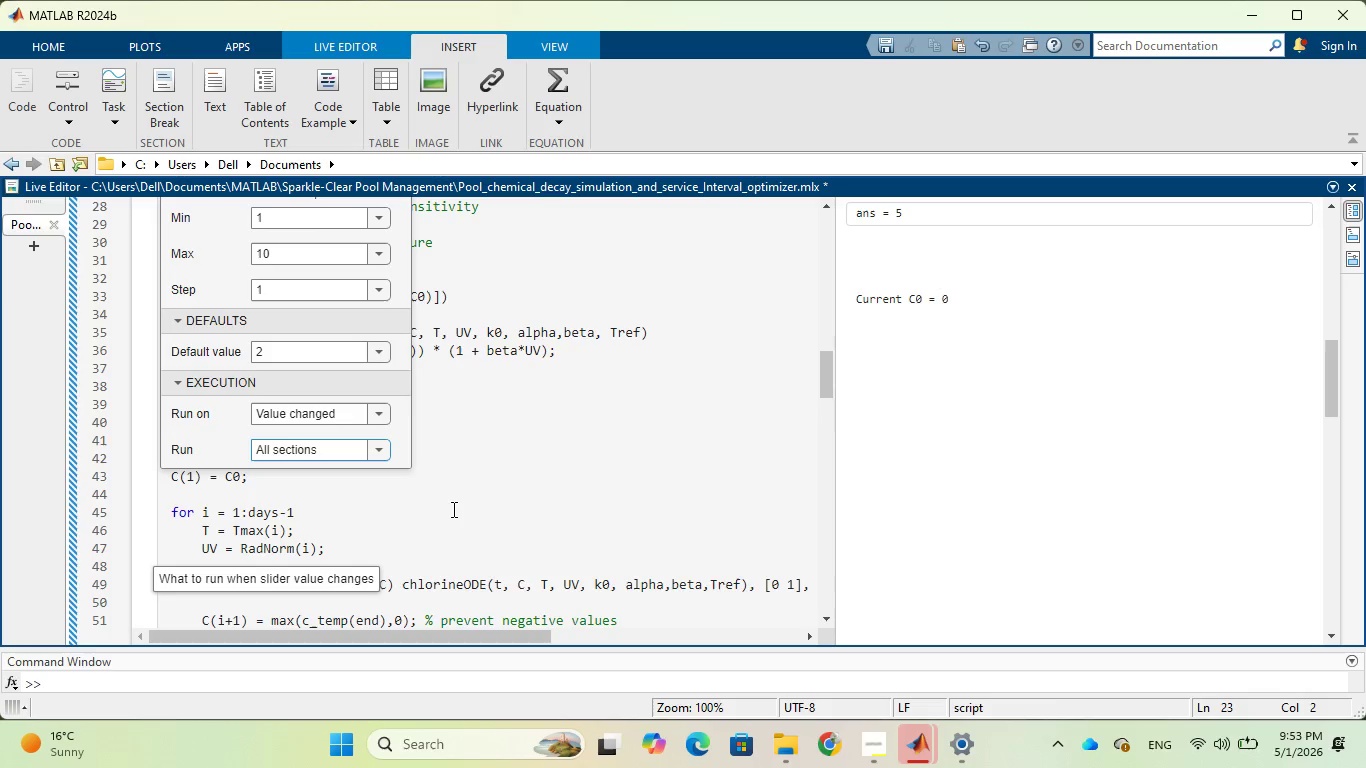 
wait(23.57)
 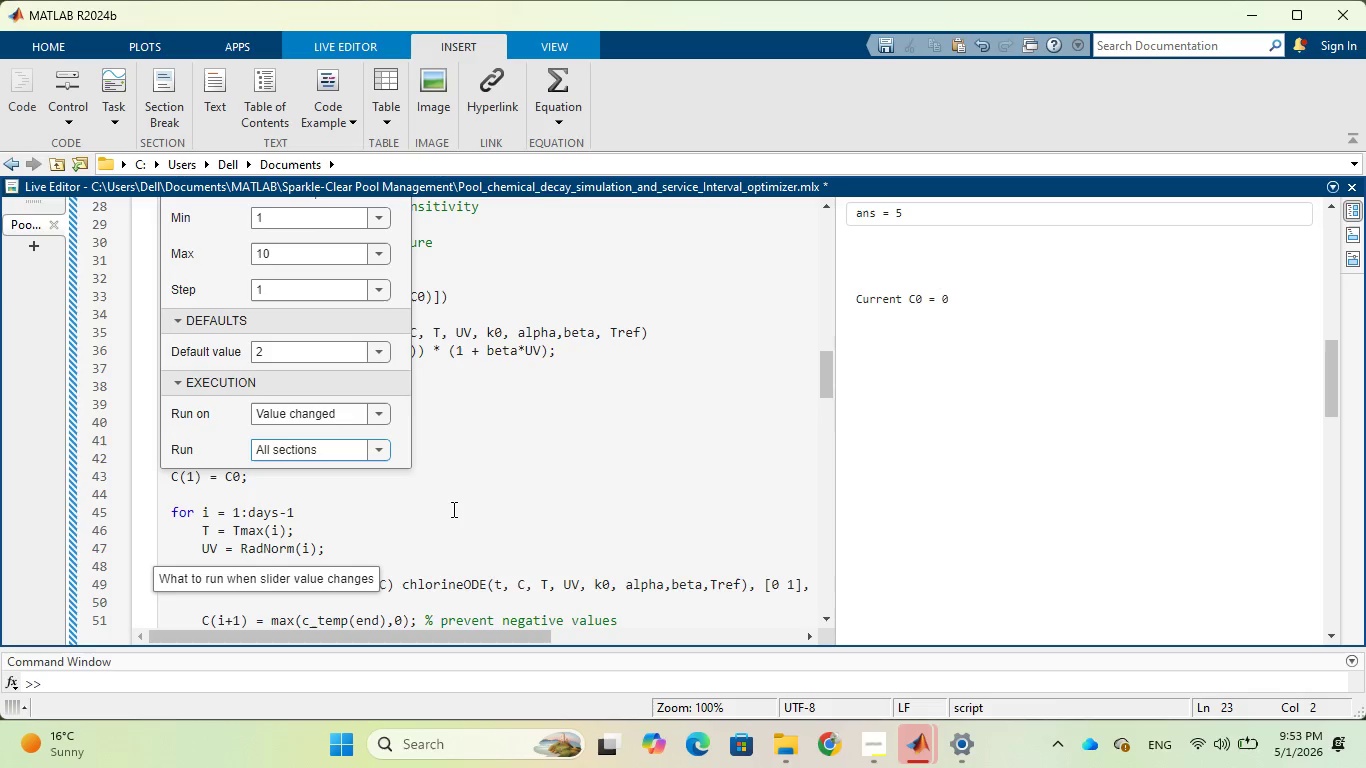 
left_click([673, 496])
 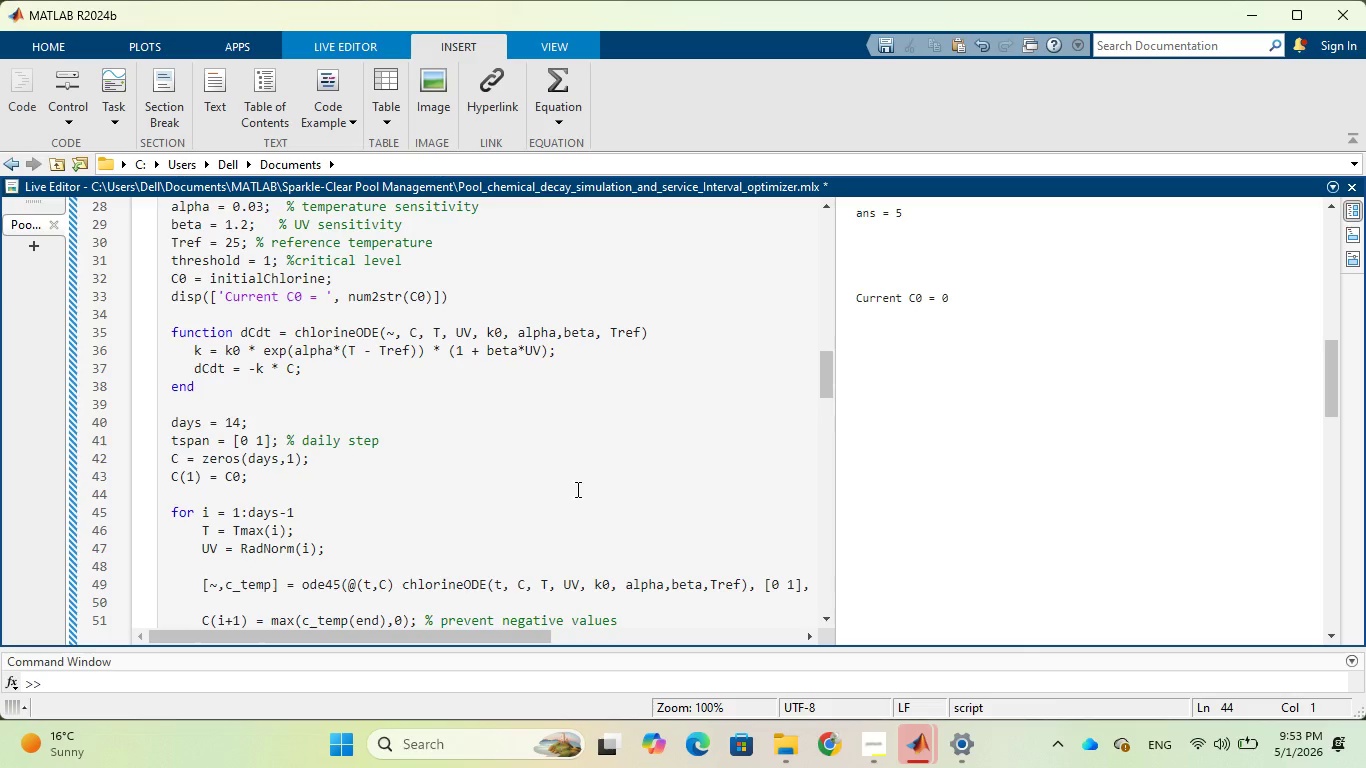 
scroll: coordinate [576, 489], scroll_direction: up, amount: 3.0
 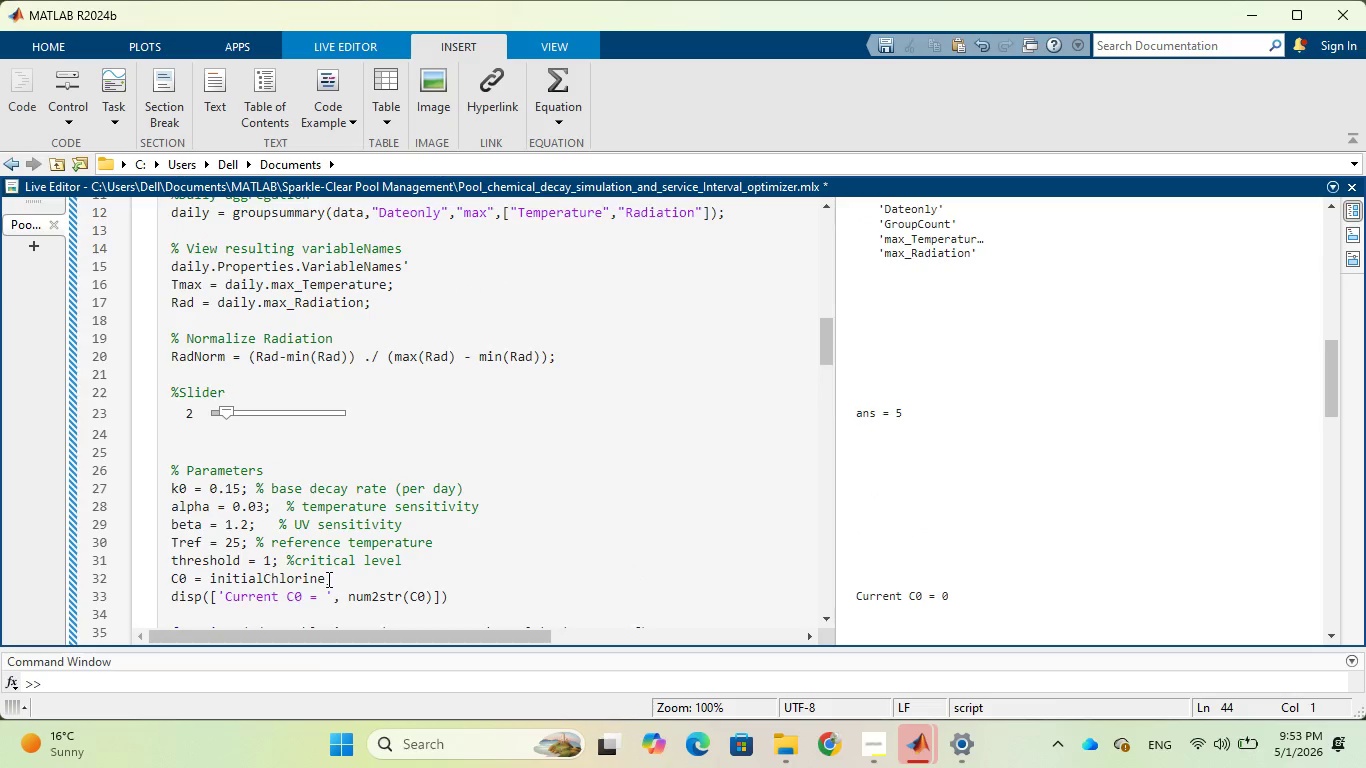 
left_click([324, 580])
 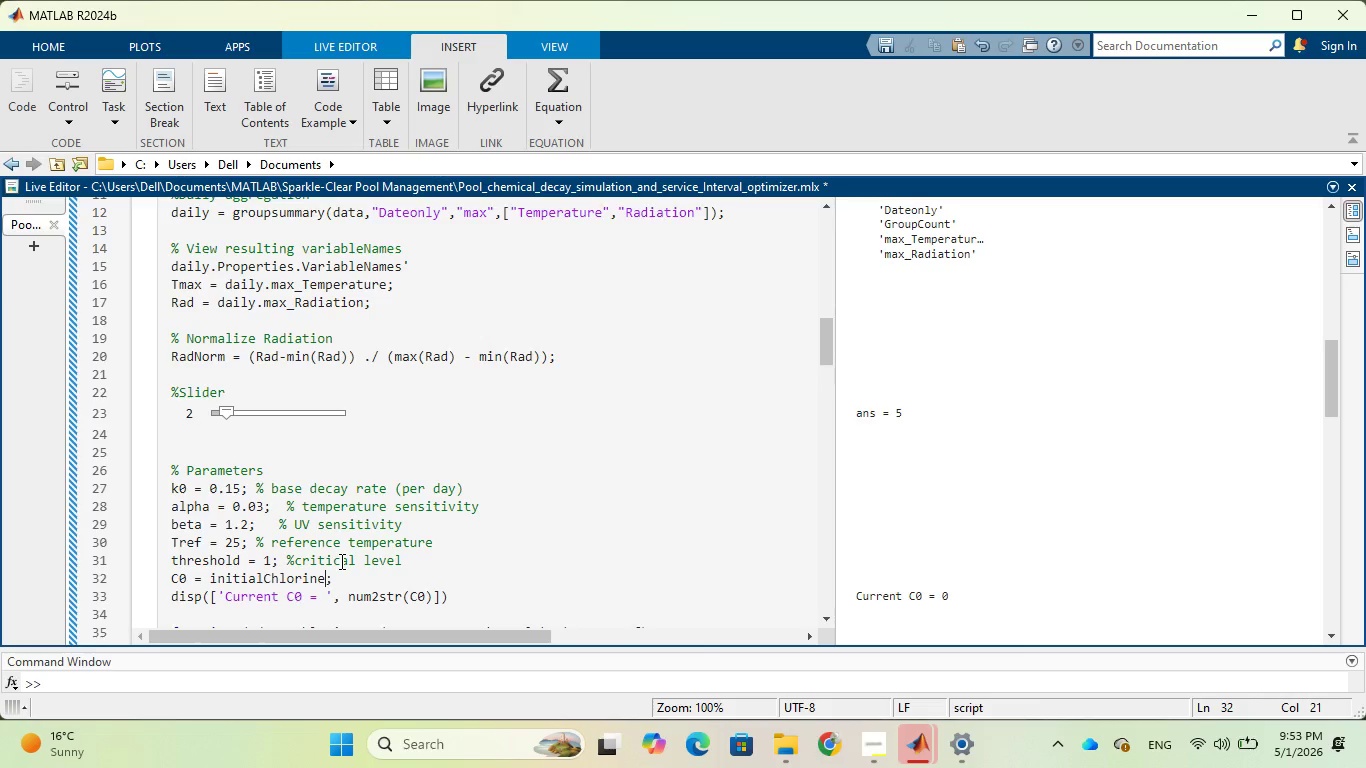 
key(Backspace)
key(Backspace)
key(Backspace)
key(Backspace)
key(Backspace)
key(Backspace)
key(Backspace)
key(Backspace)
key(Backspace)
key(Backspace)
key(Backspace)
key(Backspace)
key(Backspace)
key(Backspace)
key(Backspace)
type(Slider)
 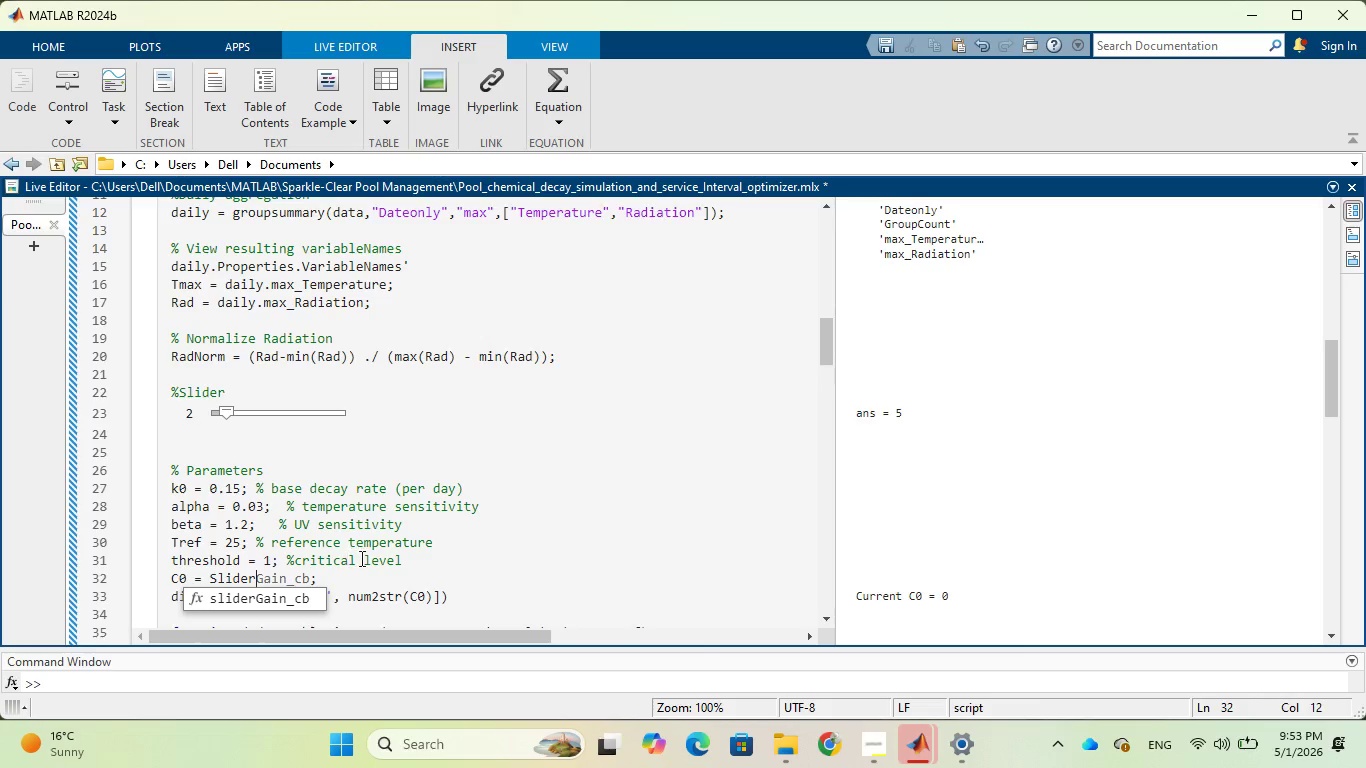 
left_click([386, 583])
 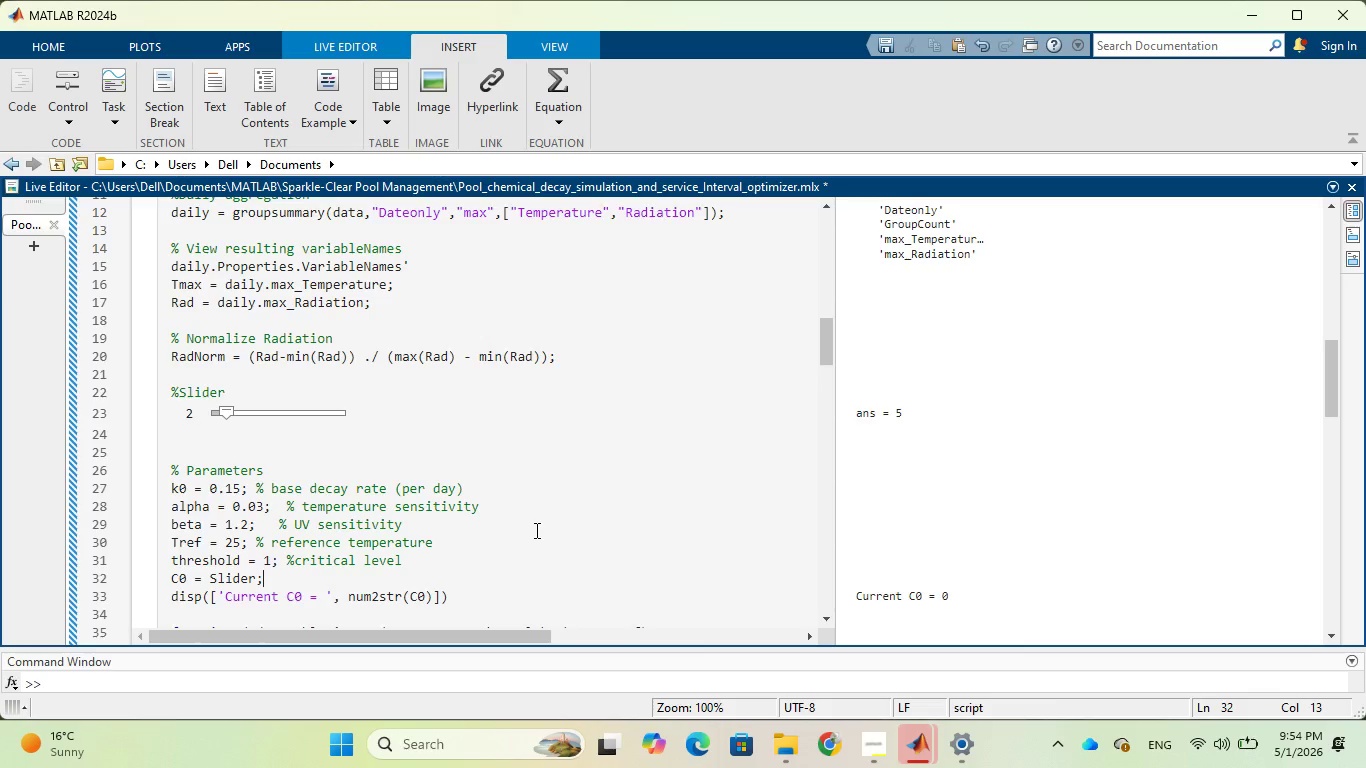 
wait(27.42)
 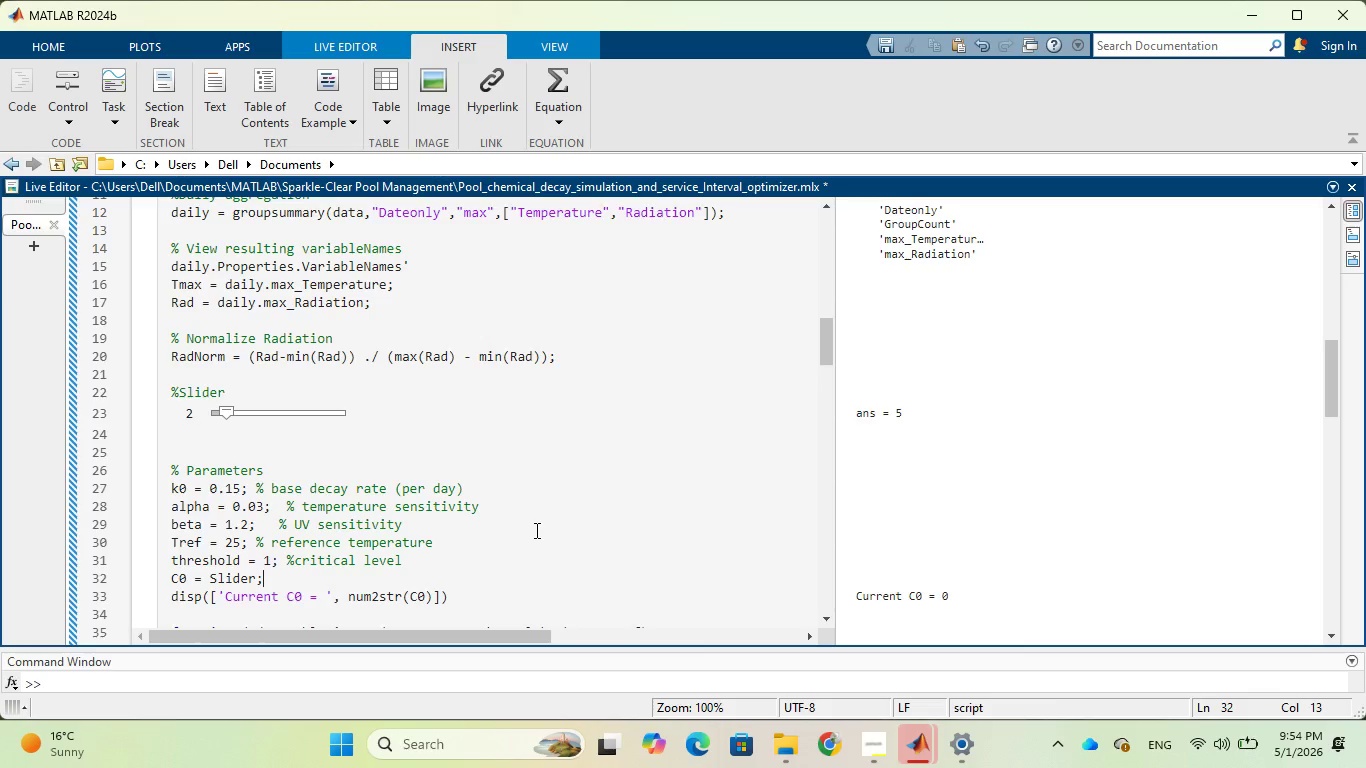 
left_click([312, 34])
 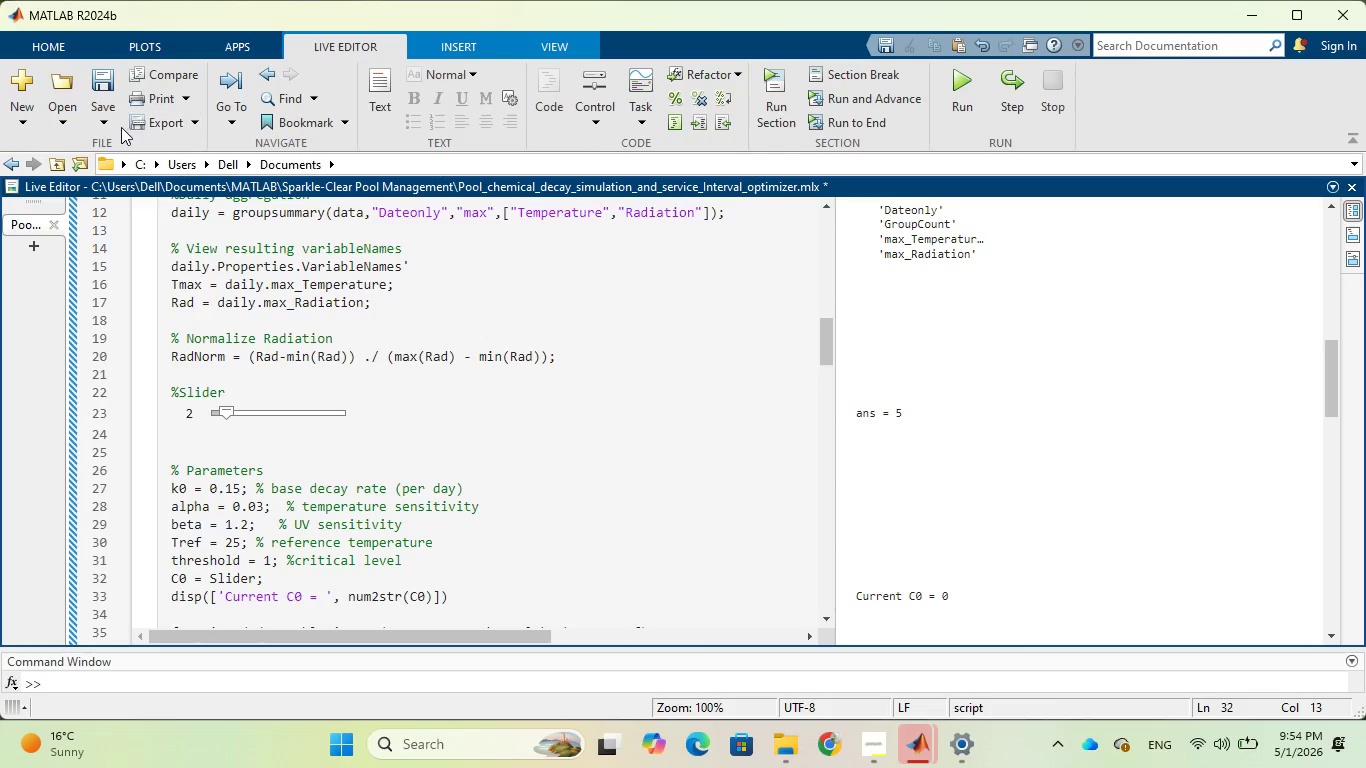 
left_click([111, 121])
 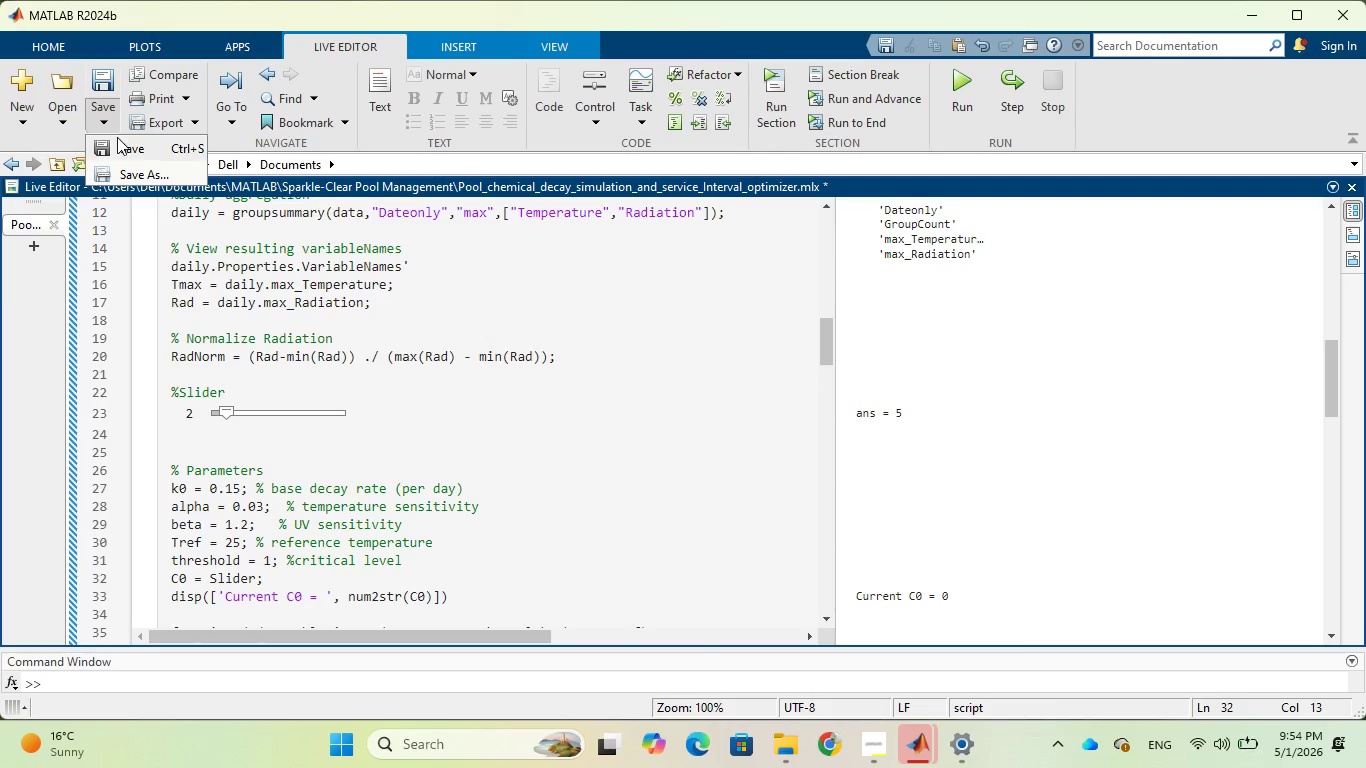 
left_click([117, 137])
 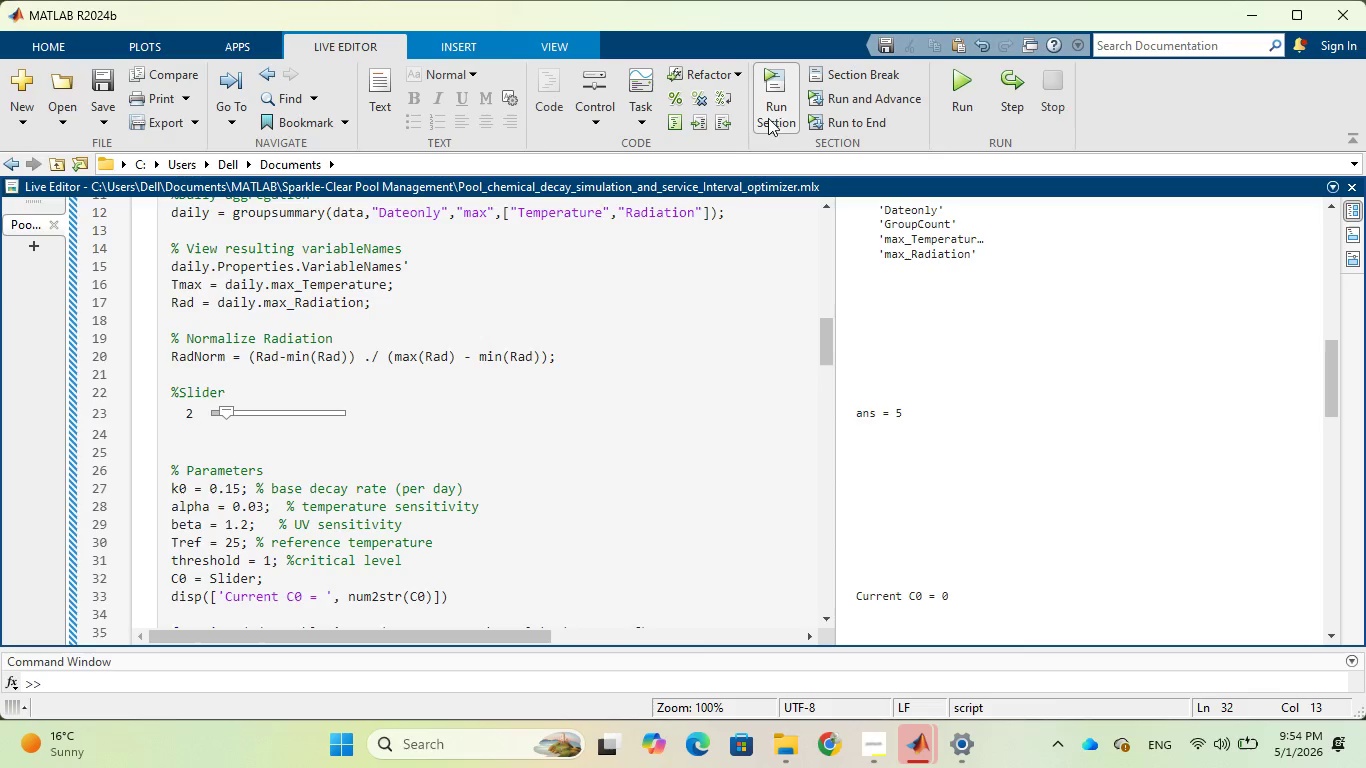 
wait(6.5)
 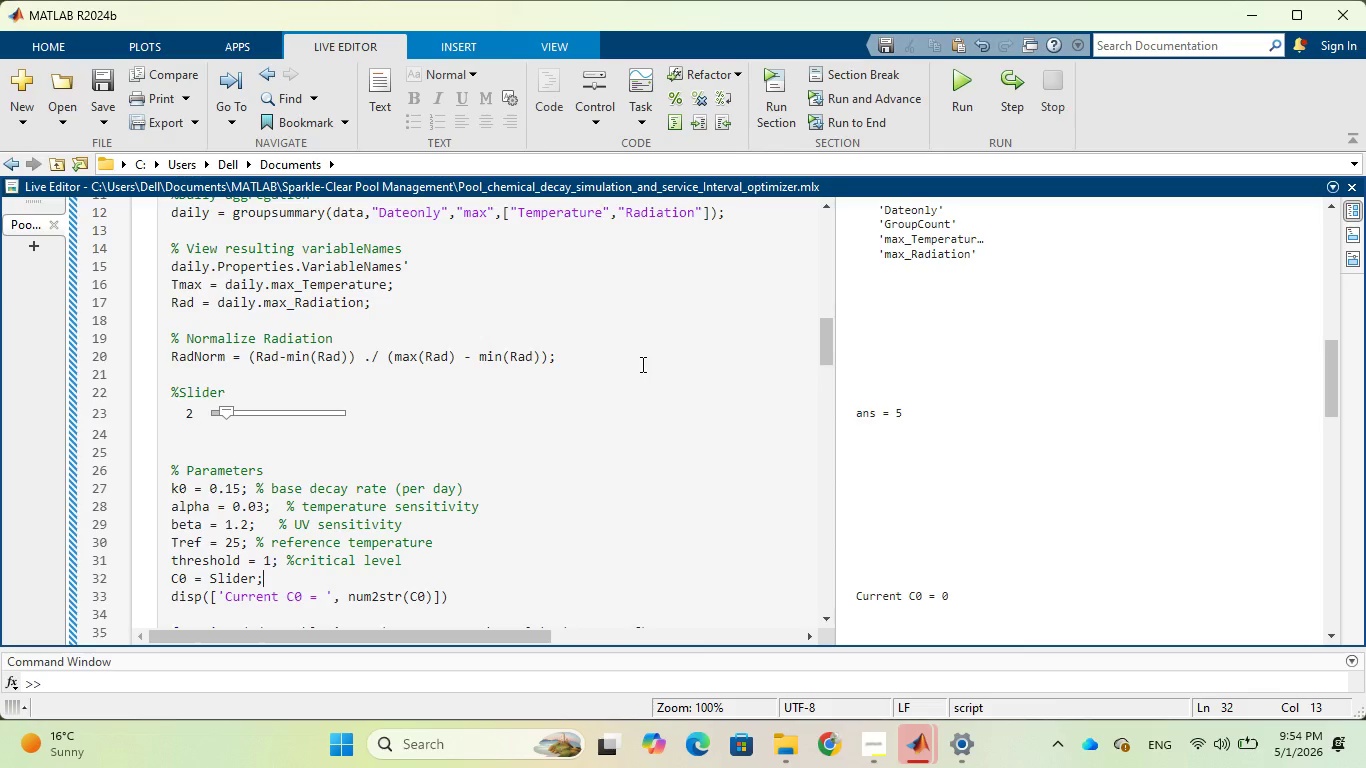 
left_click([962, 101])
 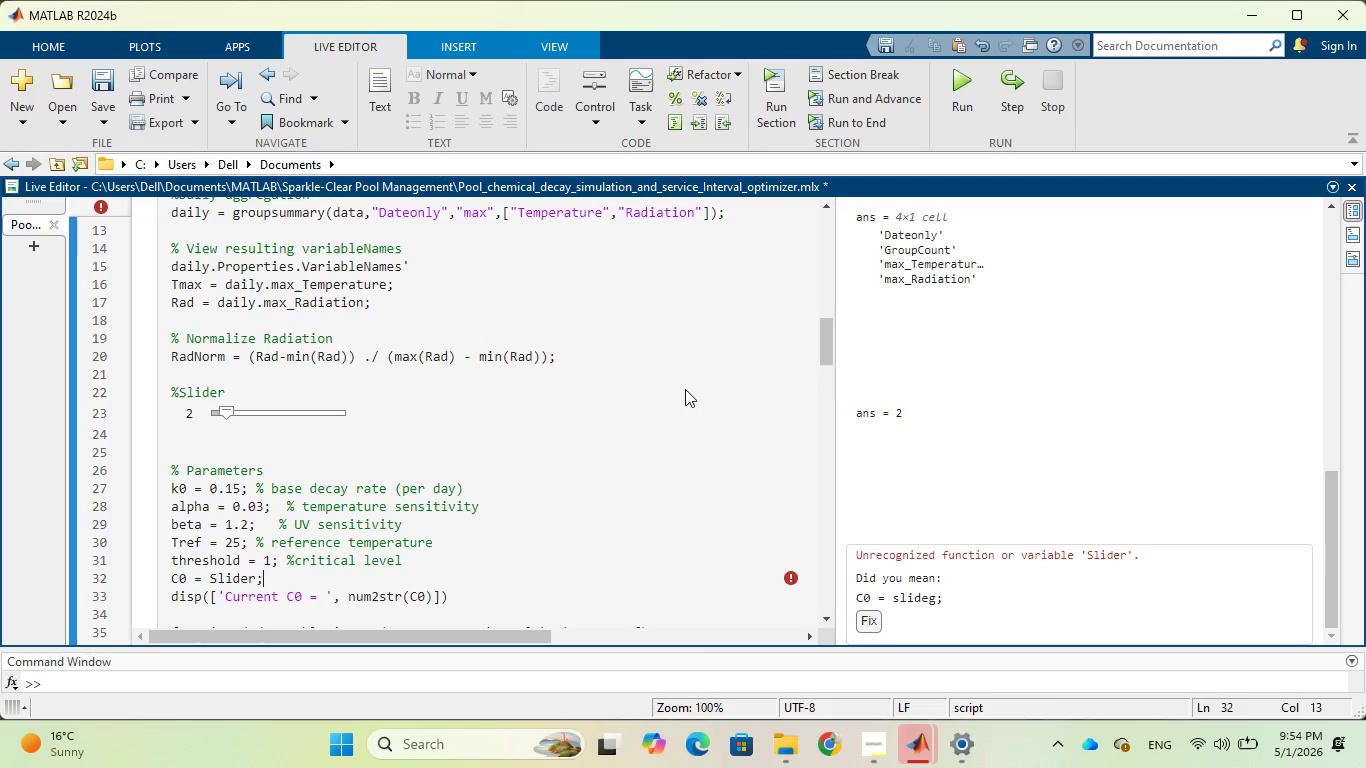 
wait(12.78)
 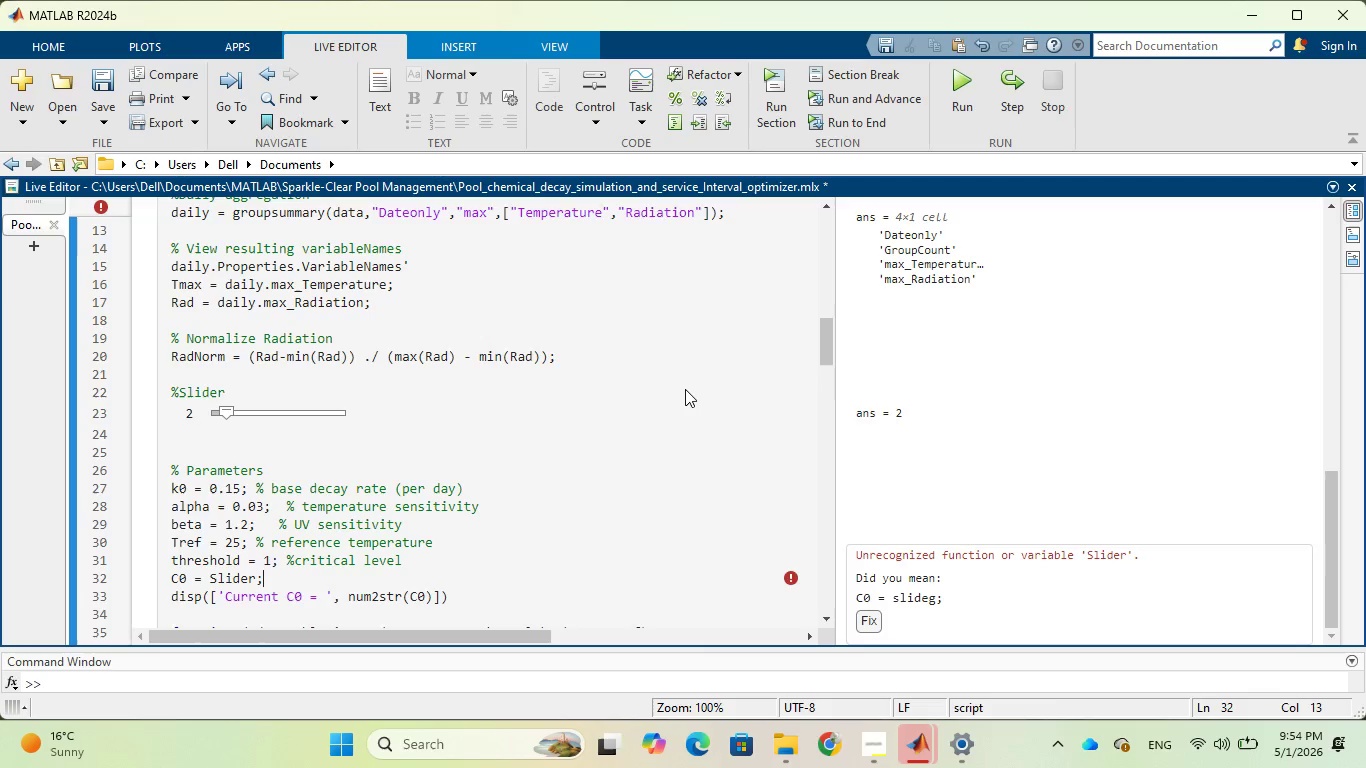 
left_click([867, 613])
 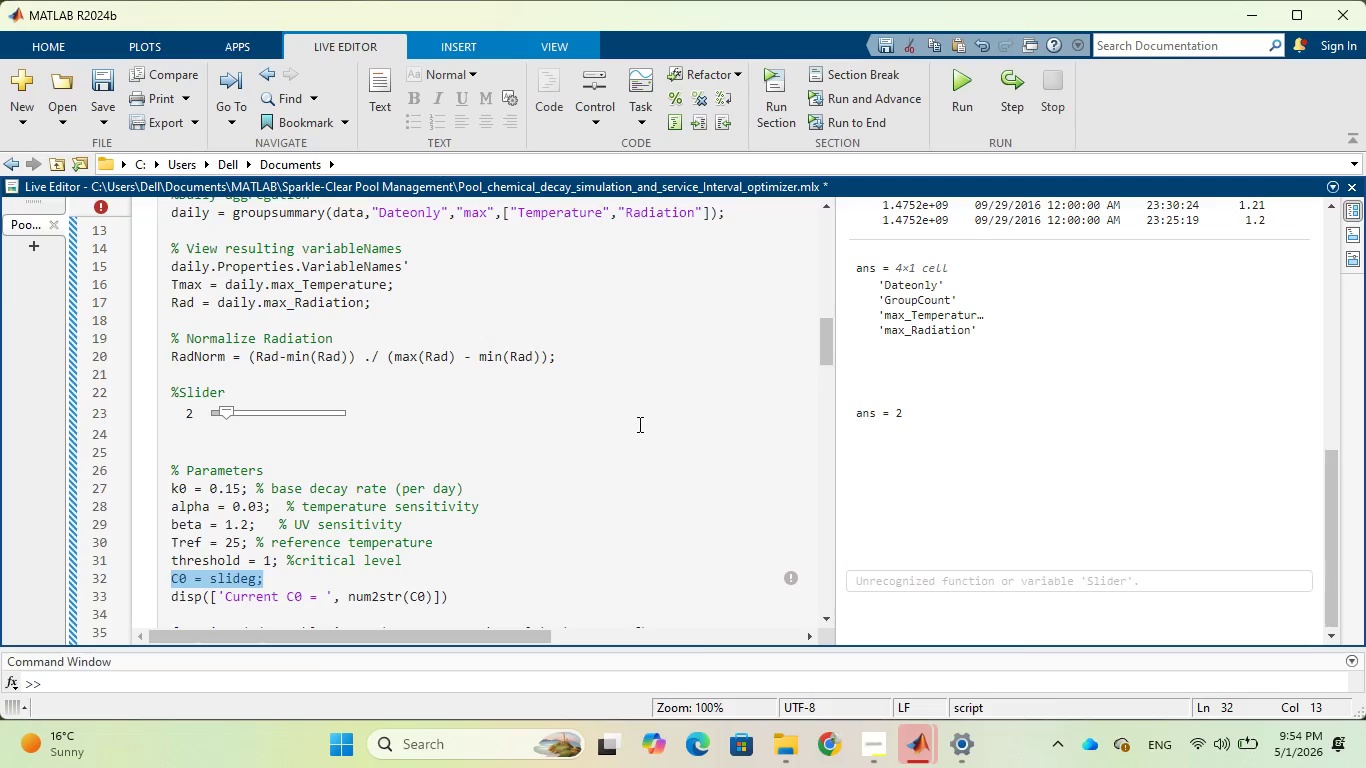 
wait(6.08)
 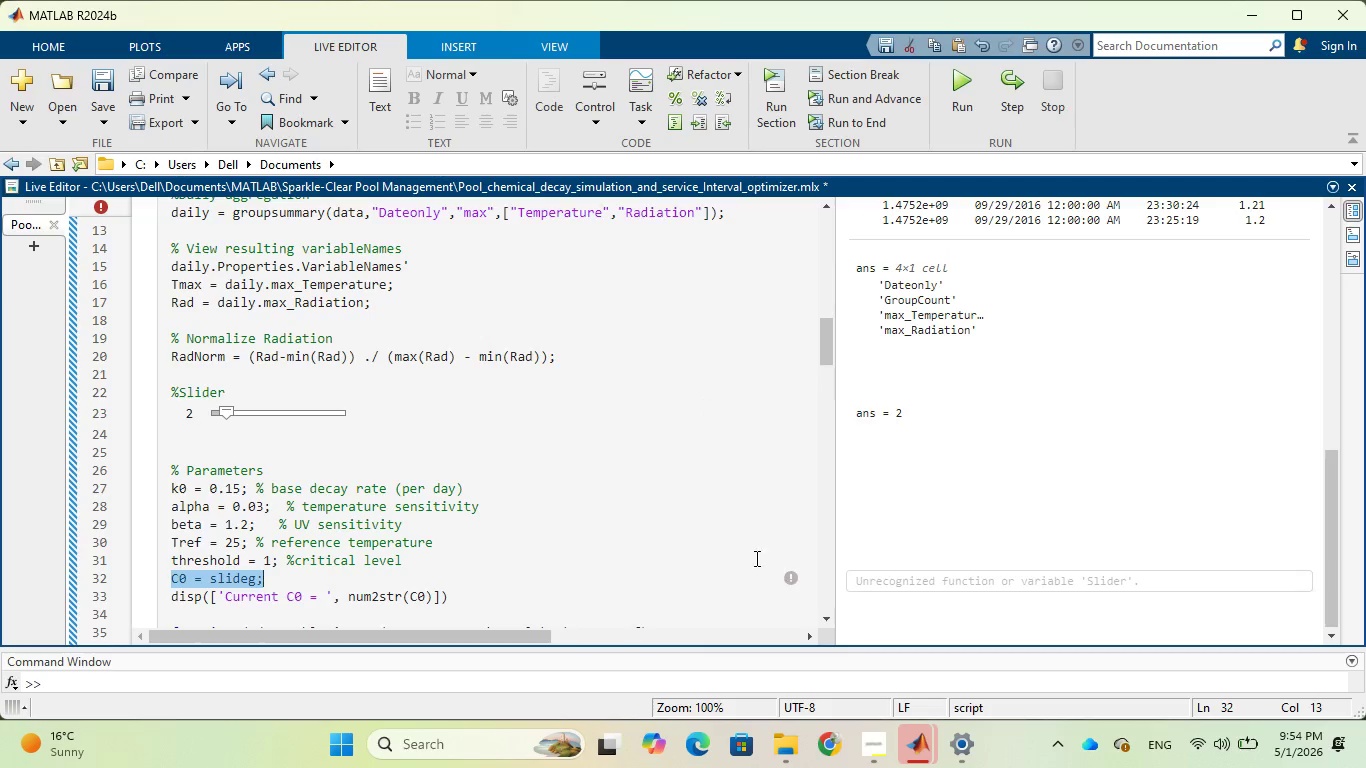 
left_click([957, 77])
 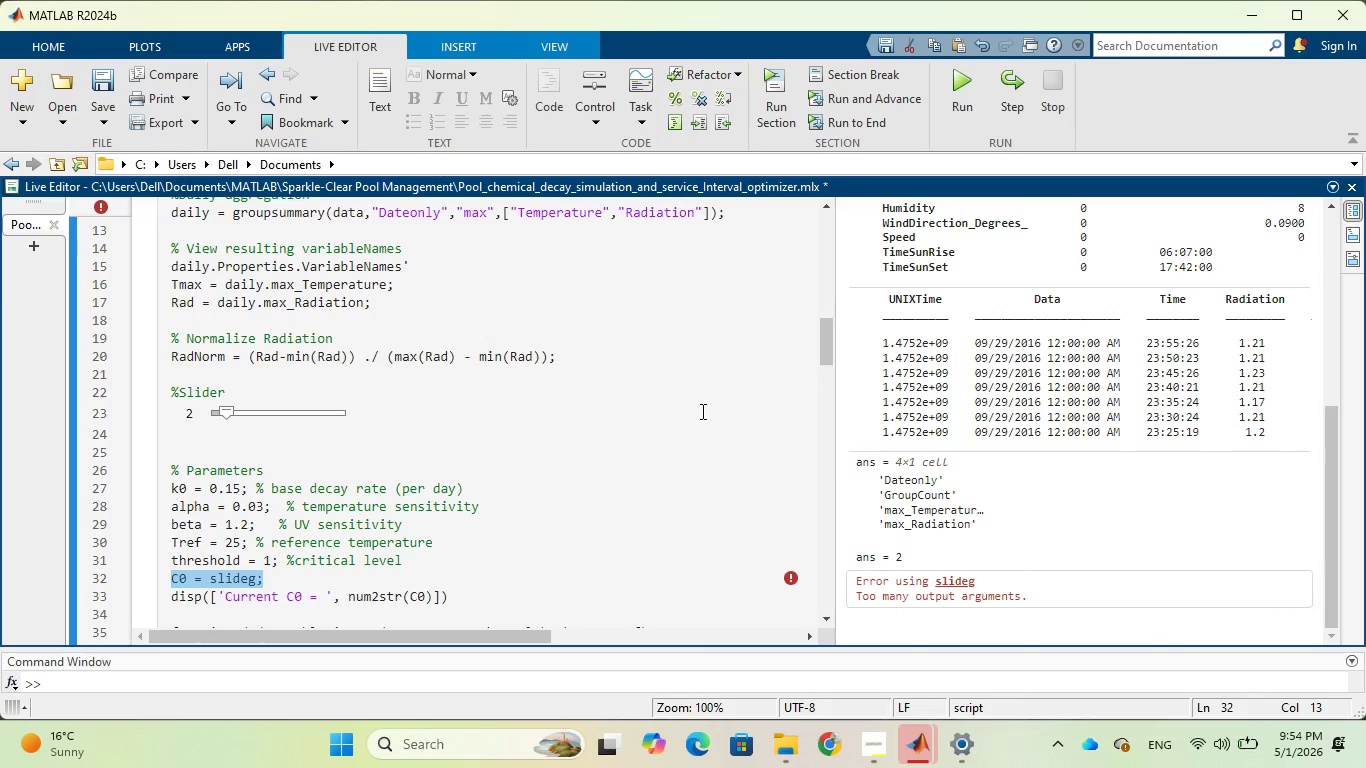 
wait(9.02)
 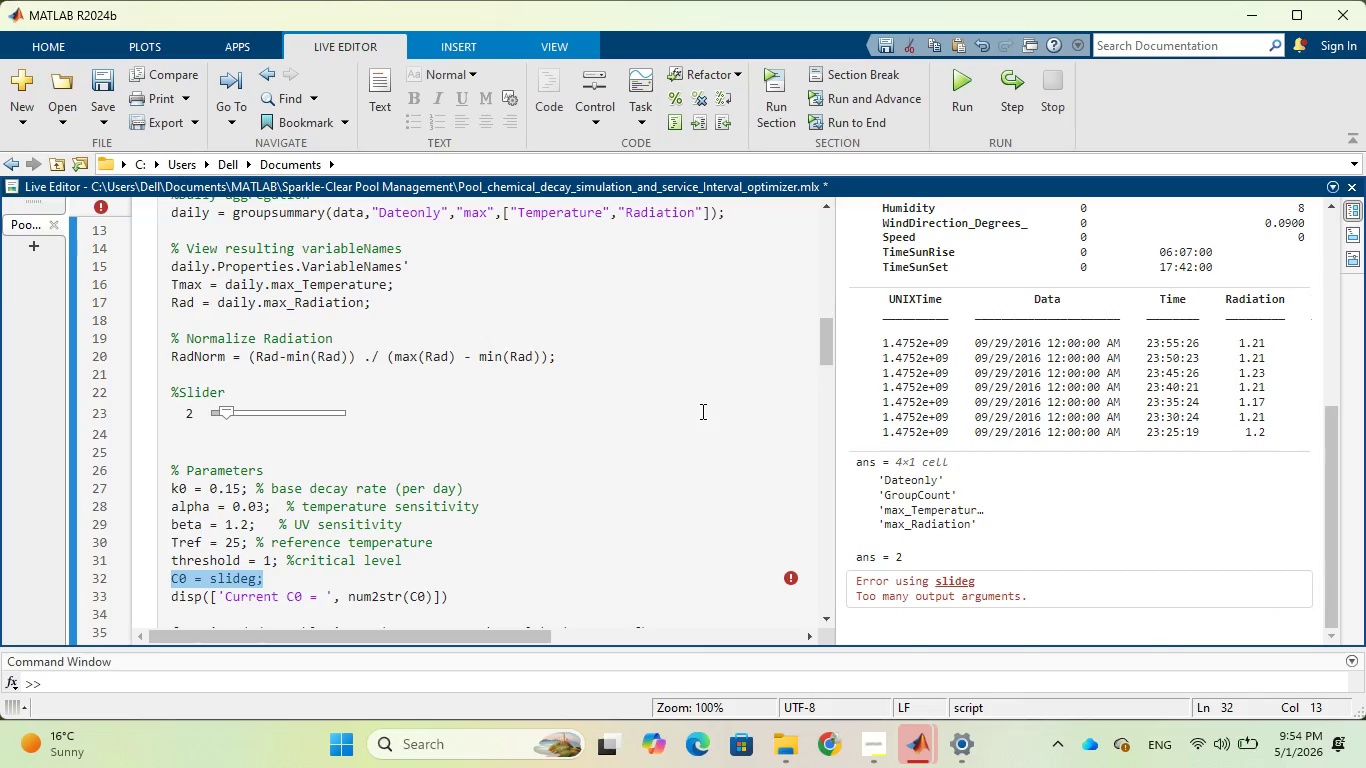 
scroll: coordinate [1136, 482], scroll_direction: down, amount: 5.0
 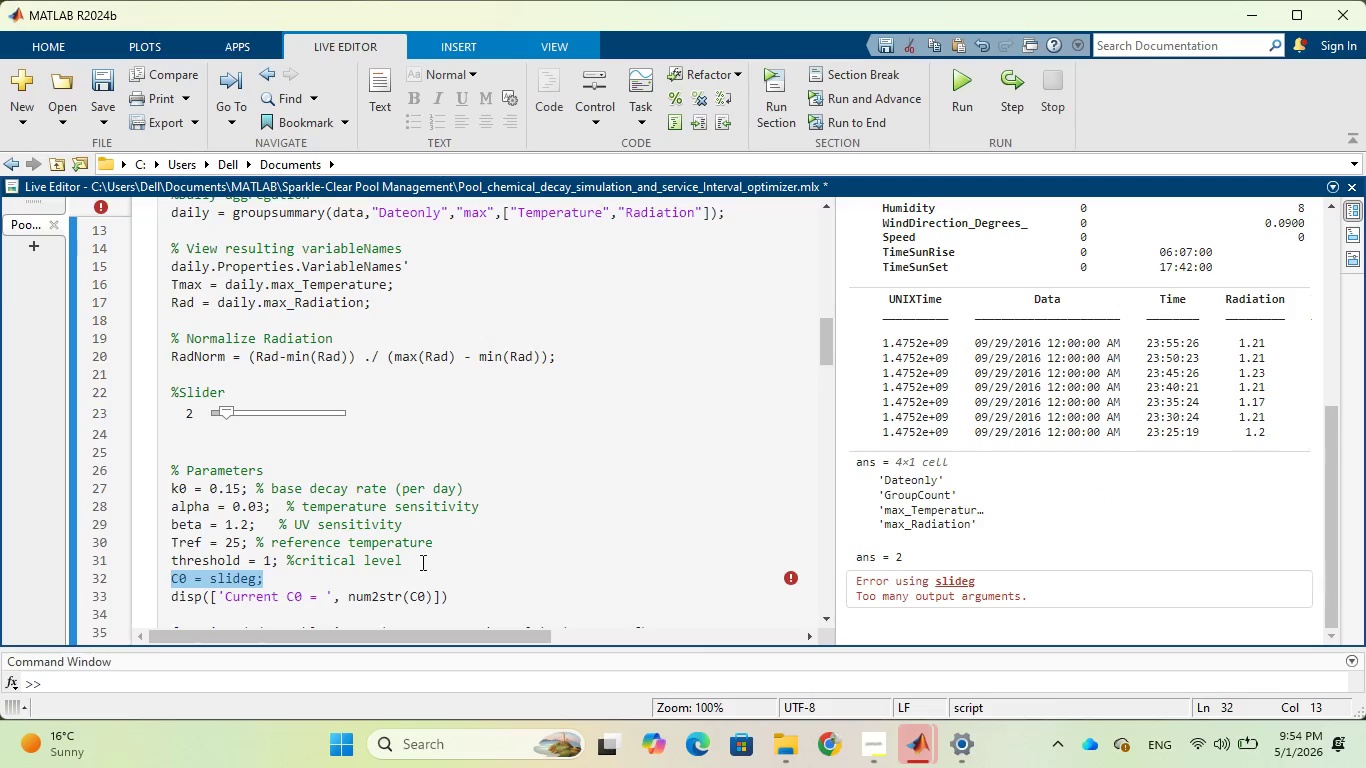 
left_click([326, 575])
 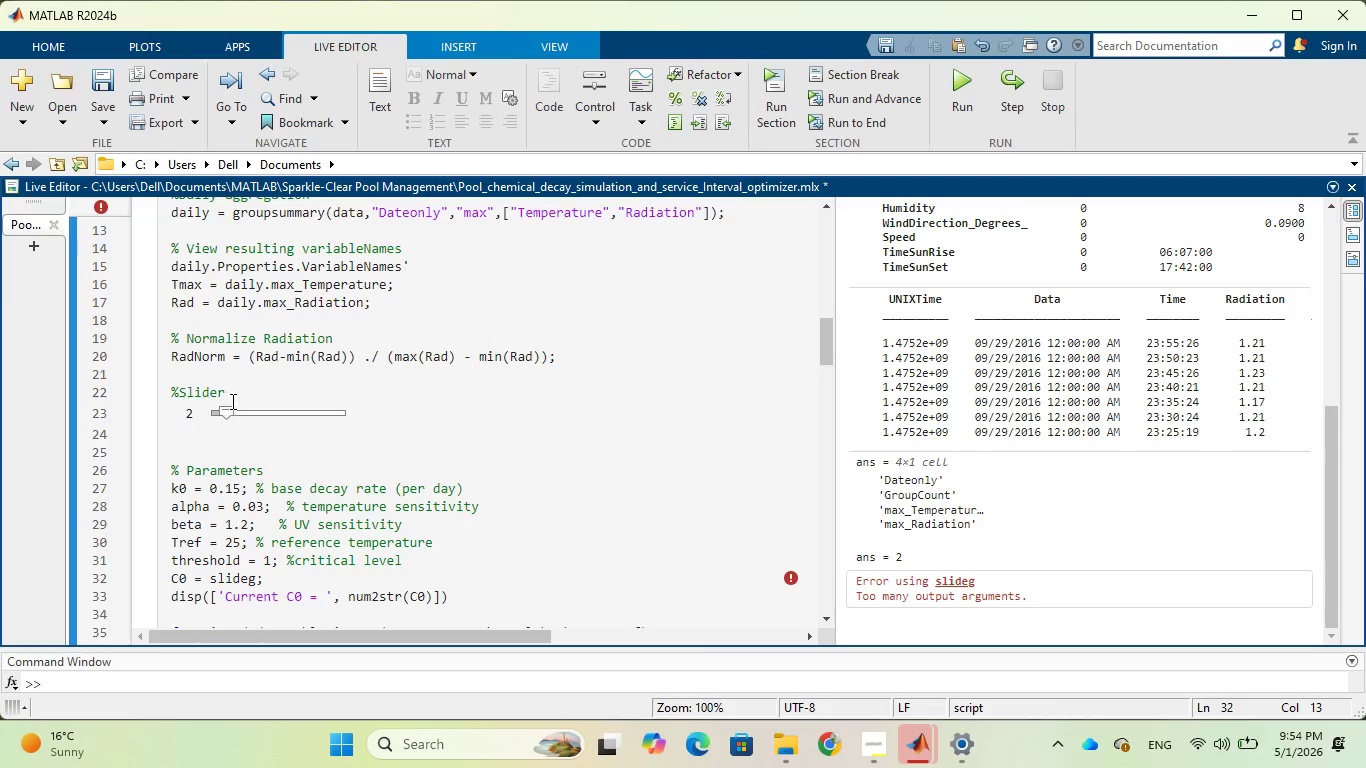 
double_click([249, 412])
 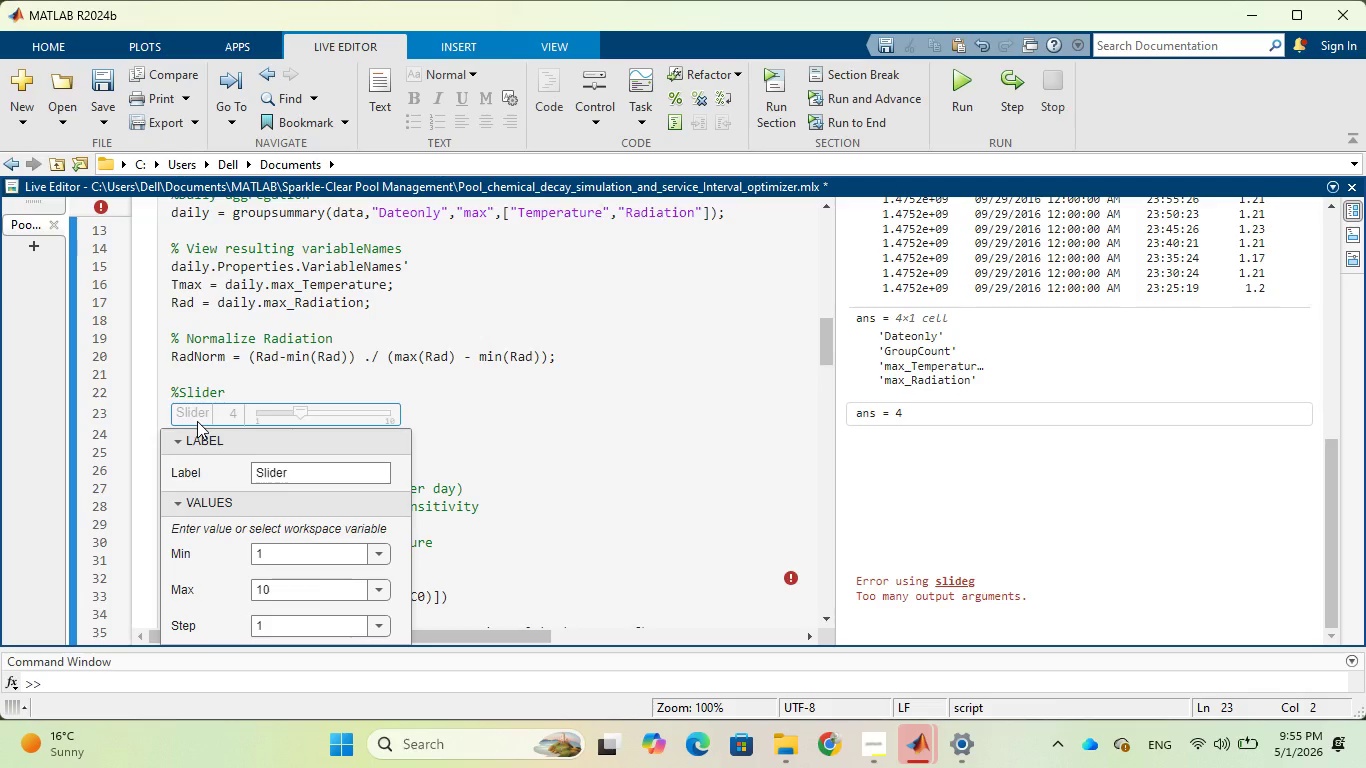 
wait(13.34)
 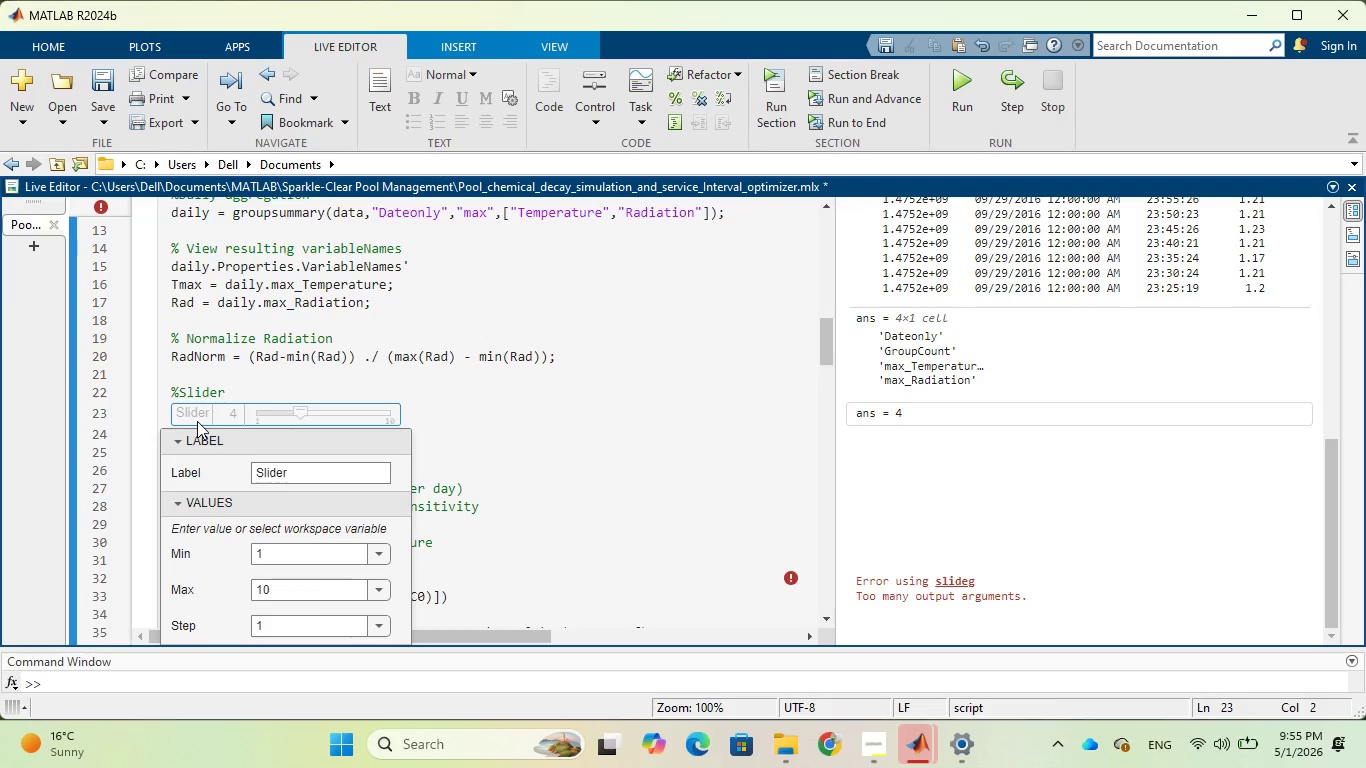 
left_click([327, 470])
 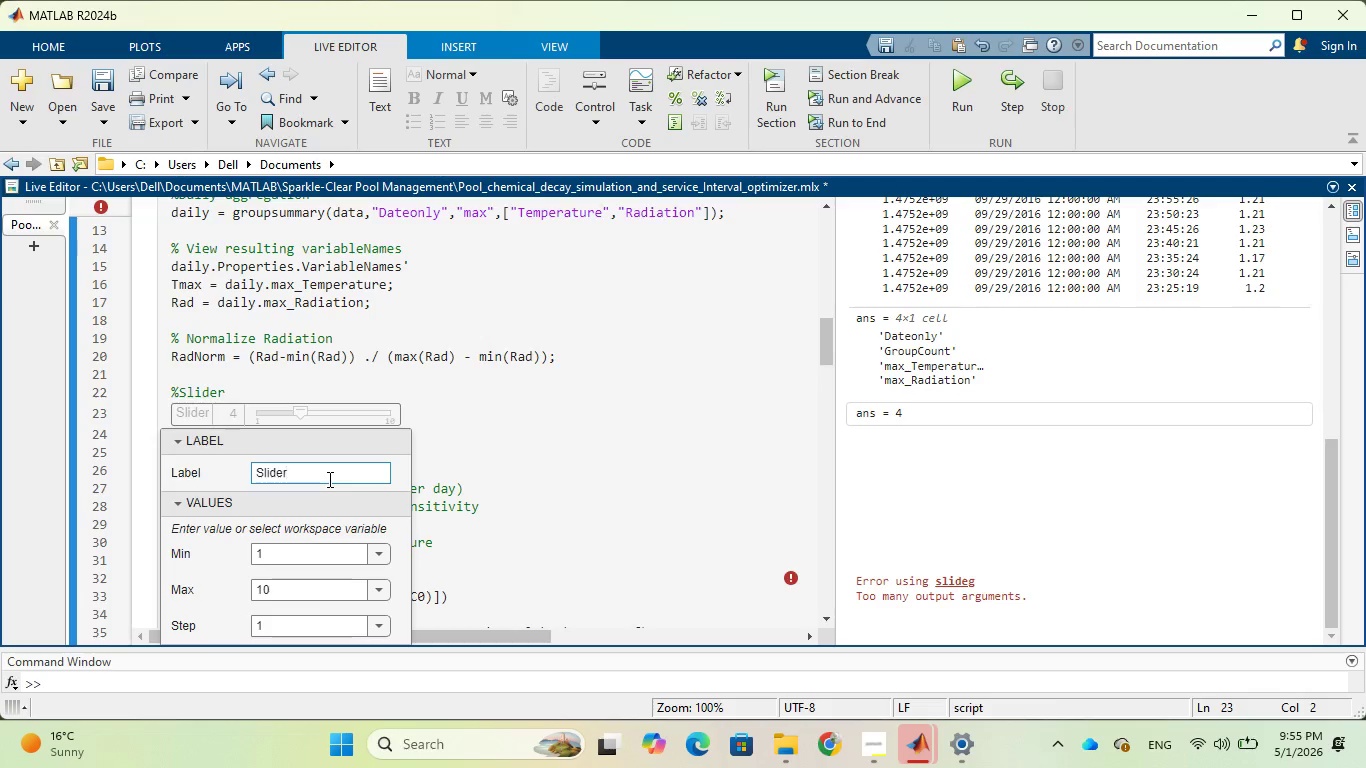 
key(Backspace)
key(Backspace)
key(Backspace)
key(Backspace)
key(Backspace)
key(Backspace)
type(Initisl)
key(Backspace)
key(Backspace)
type(alChlorine(ppn)
key(Backspace)
type(m))
 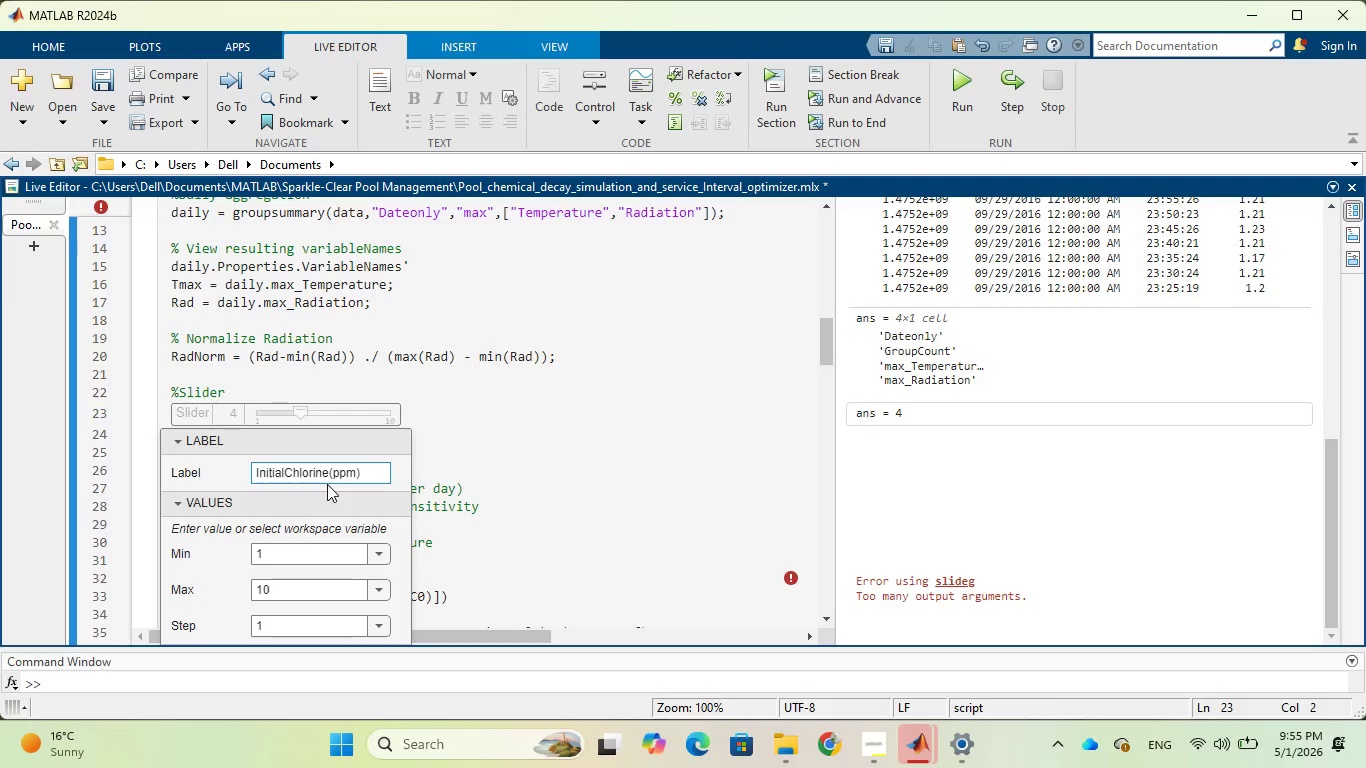 
scroll: coordinate [370, 401], scroll_direction: down, amount: 5.0
 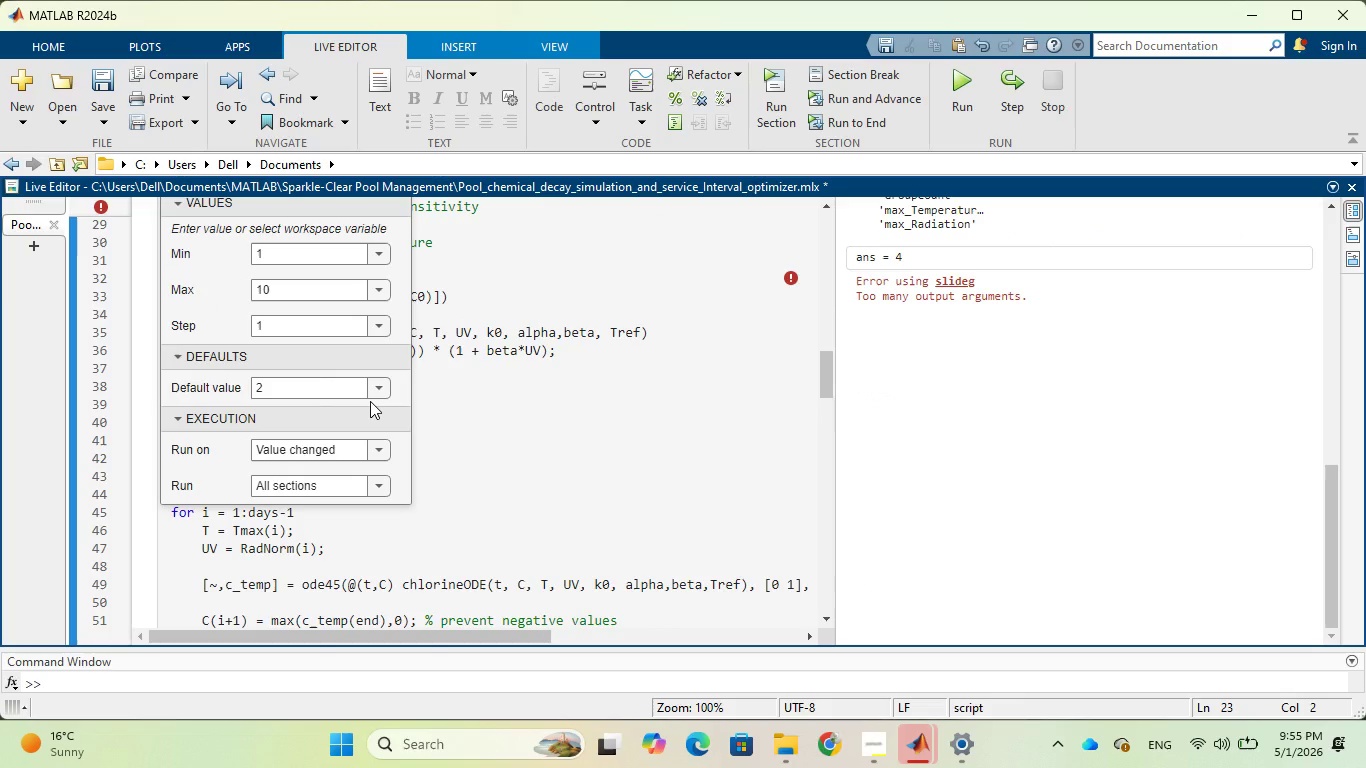 
mouse_move([402, 441])
 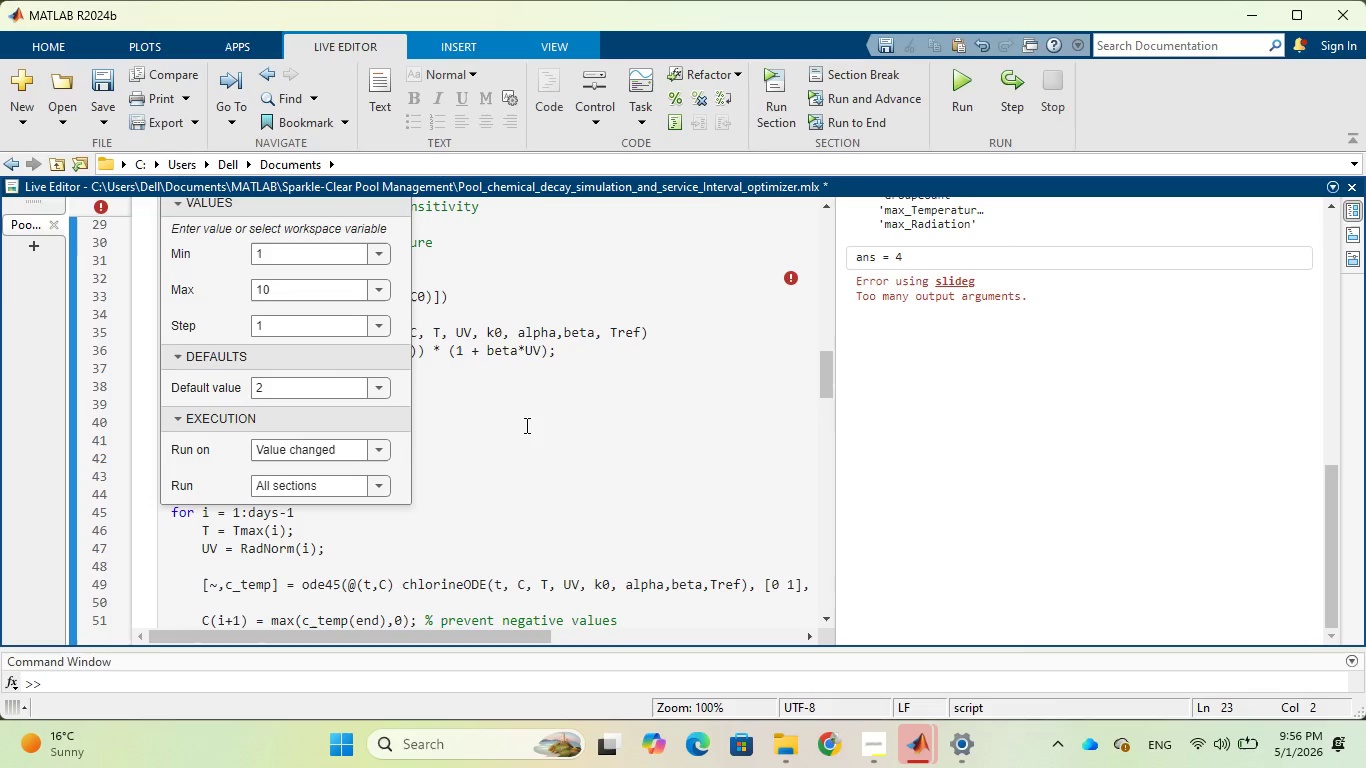 
wait(48.97)
 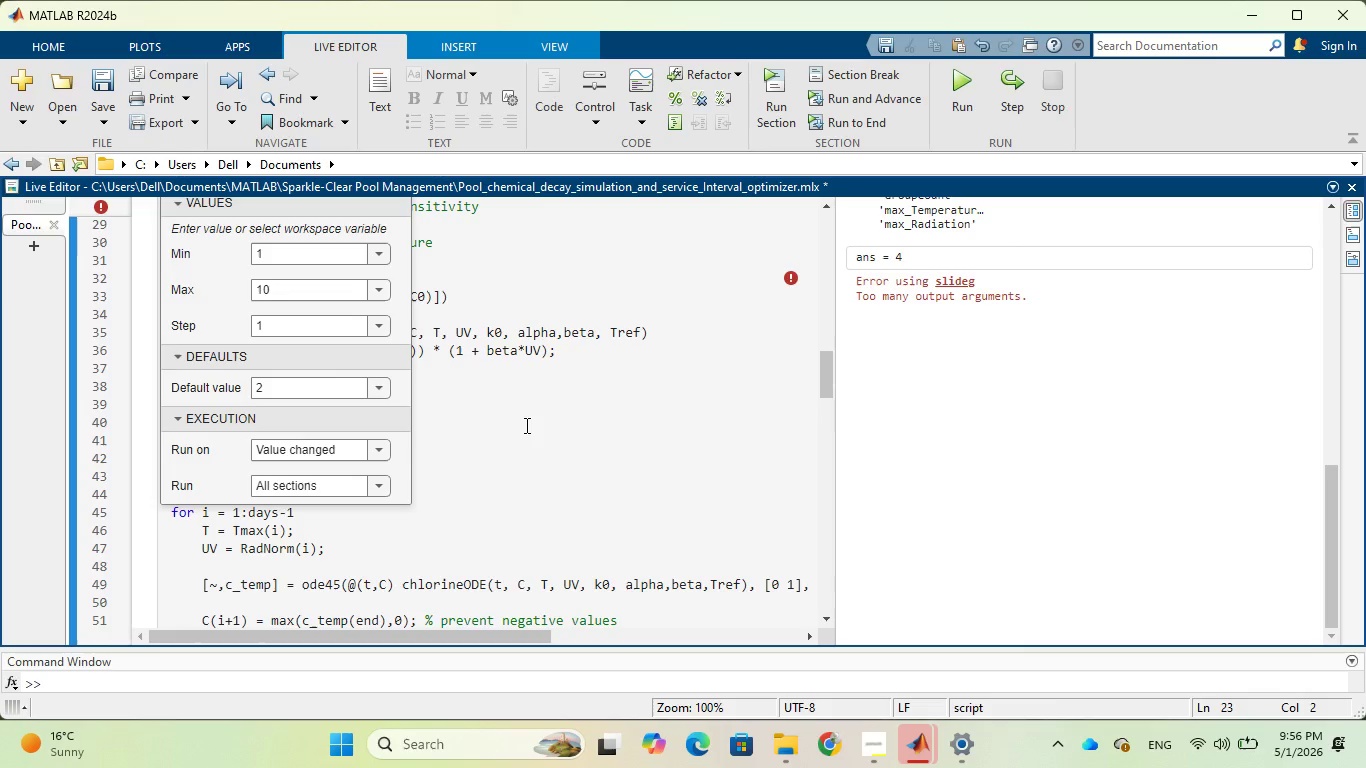 
left_click([378, 446])
 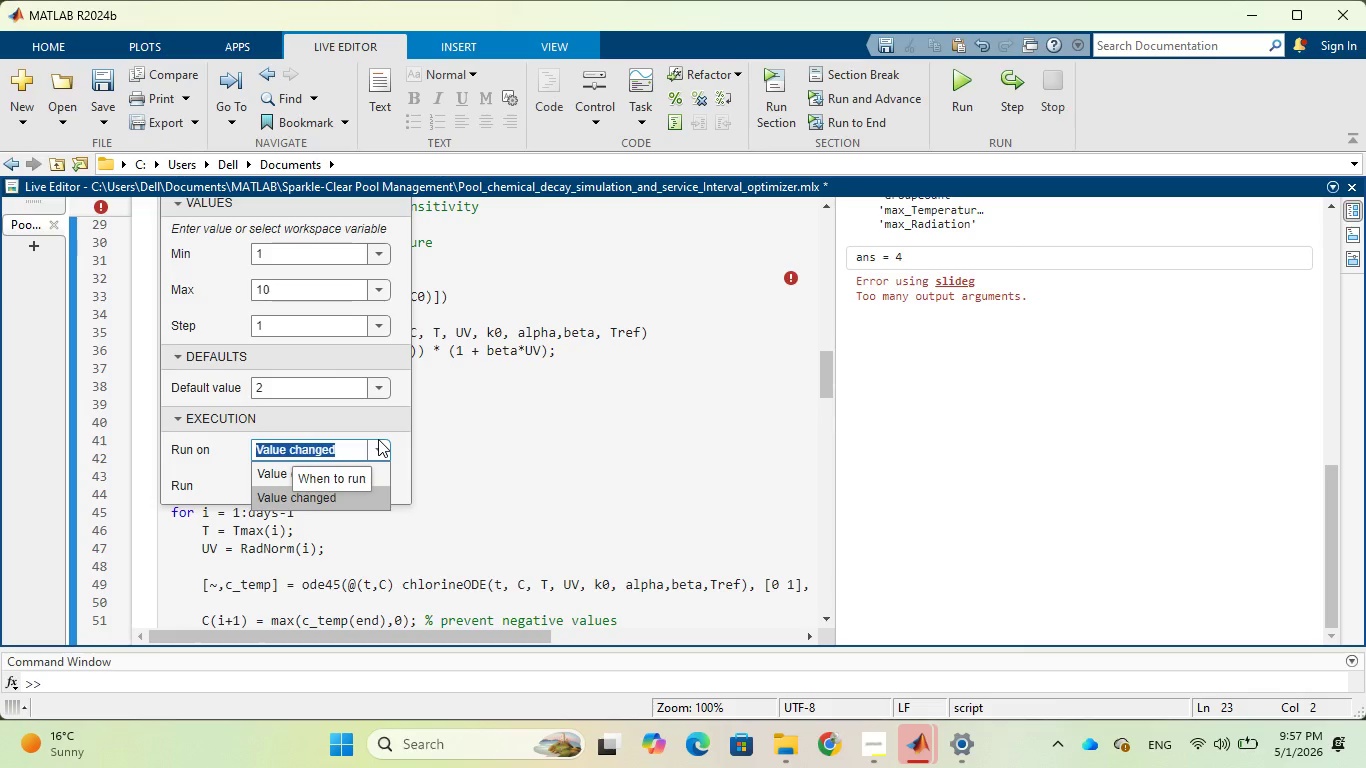 
wait(47.74)
 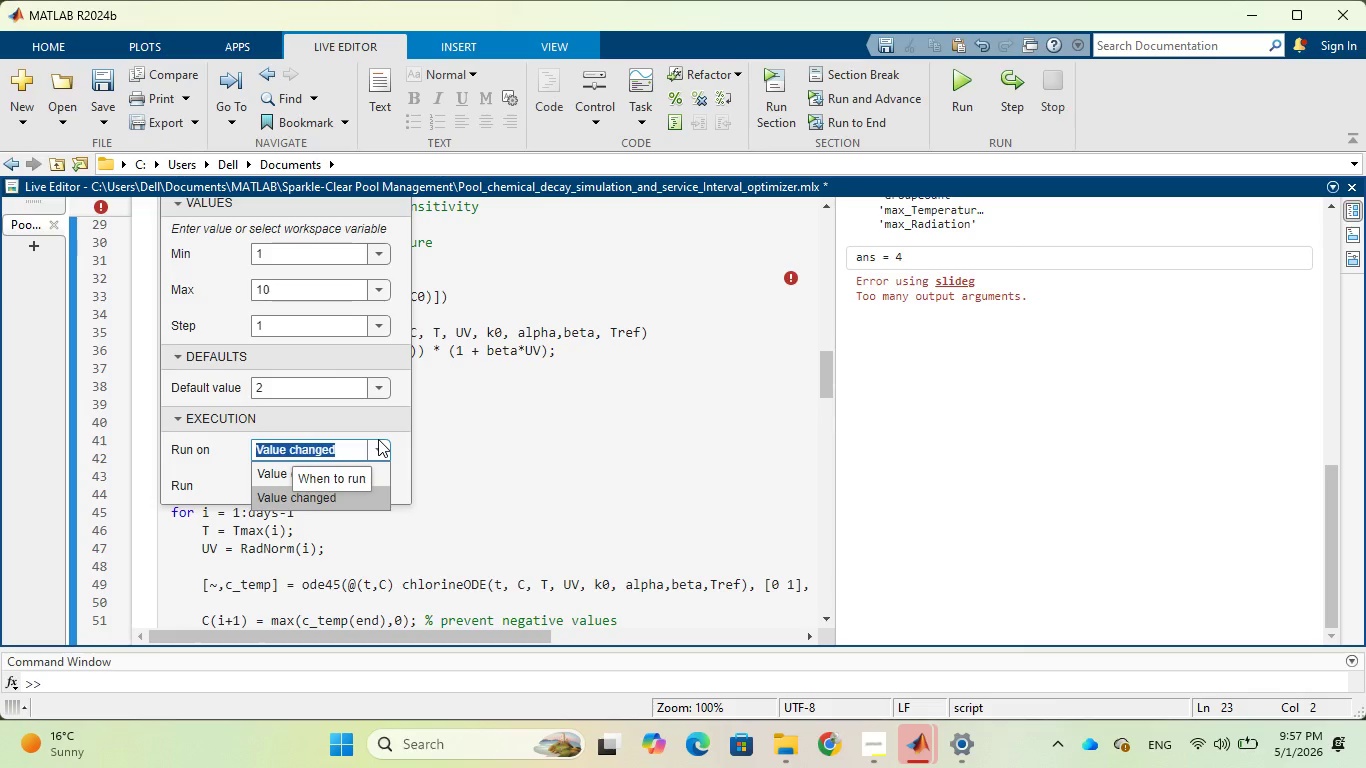 
left_click([407, 447])
 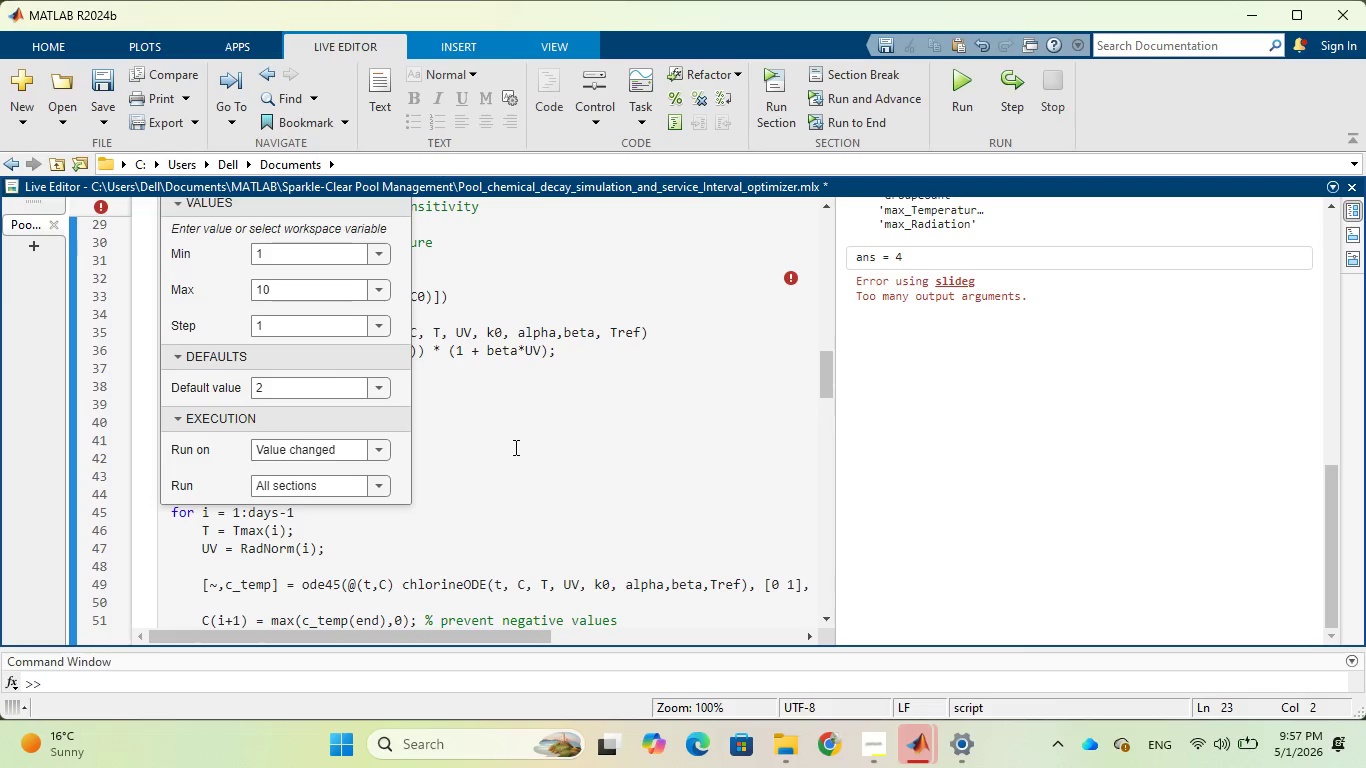 
scroll: coordinate [518, 445], scroll_direction: down, amount: 1.0
 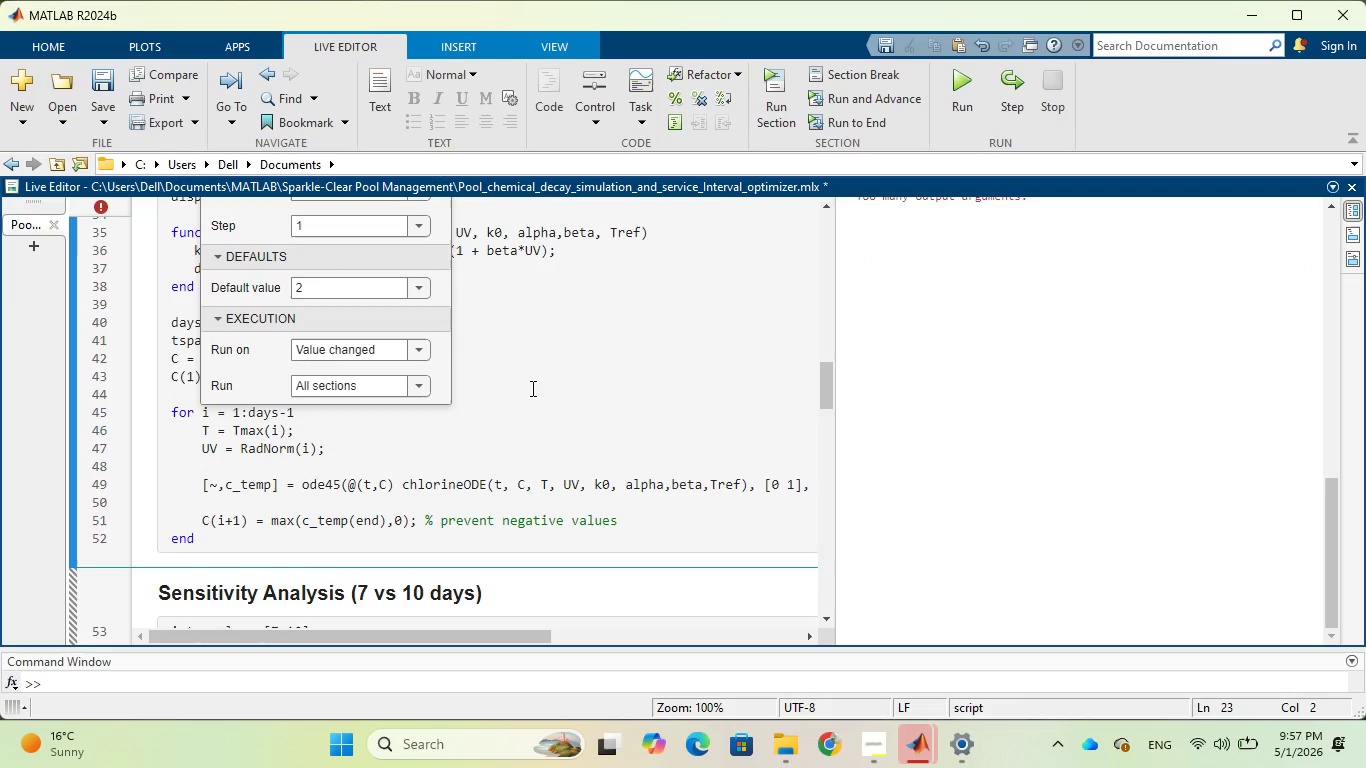 
left_click([533, 383])
 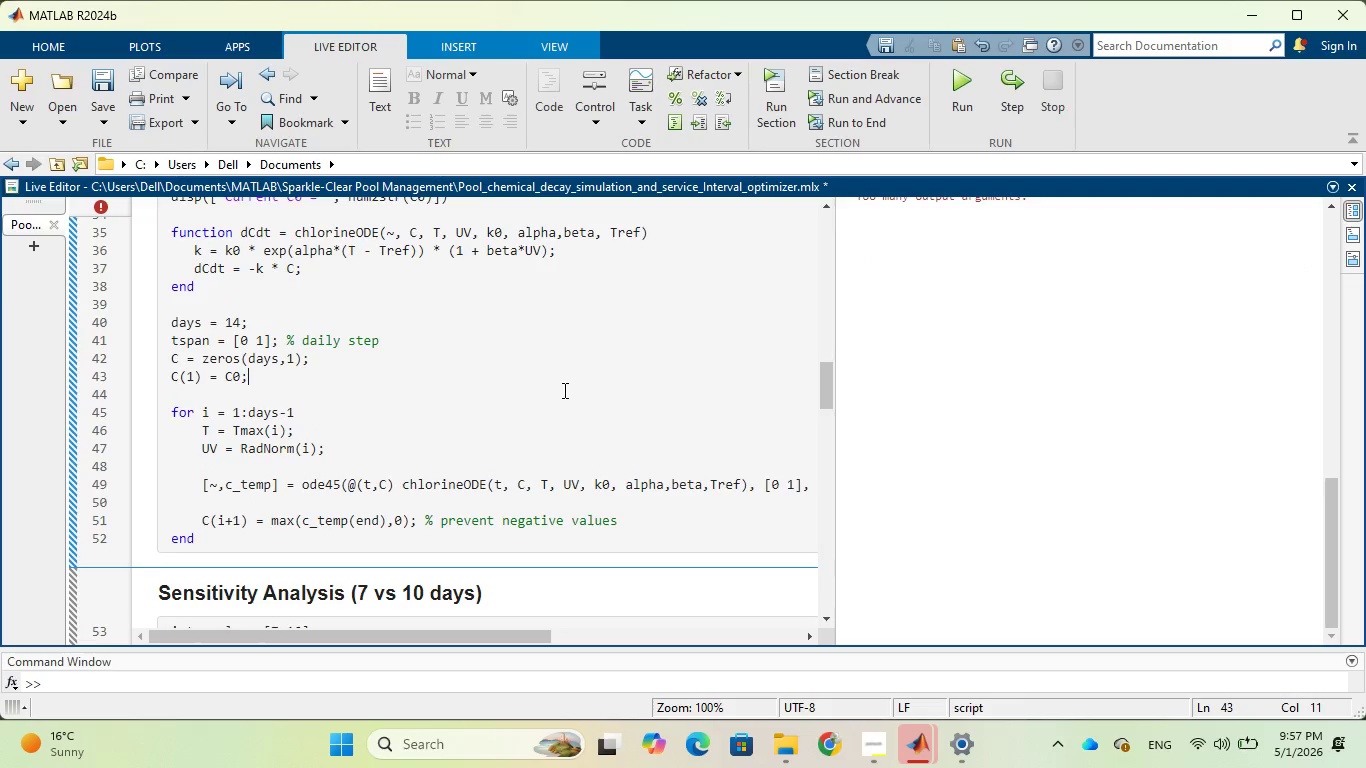 
scroll: coordinate [563, 390], scroll_direction: up, amount: 1.0
 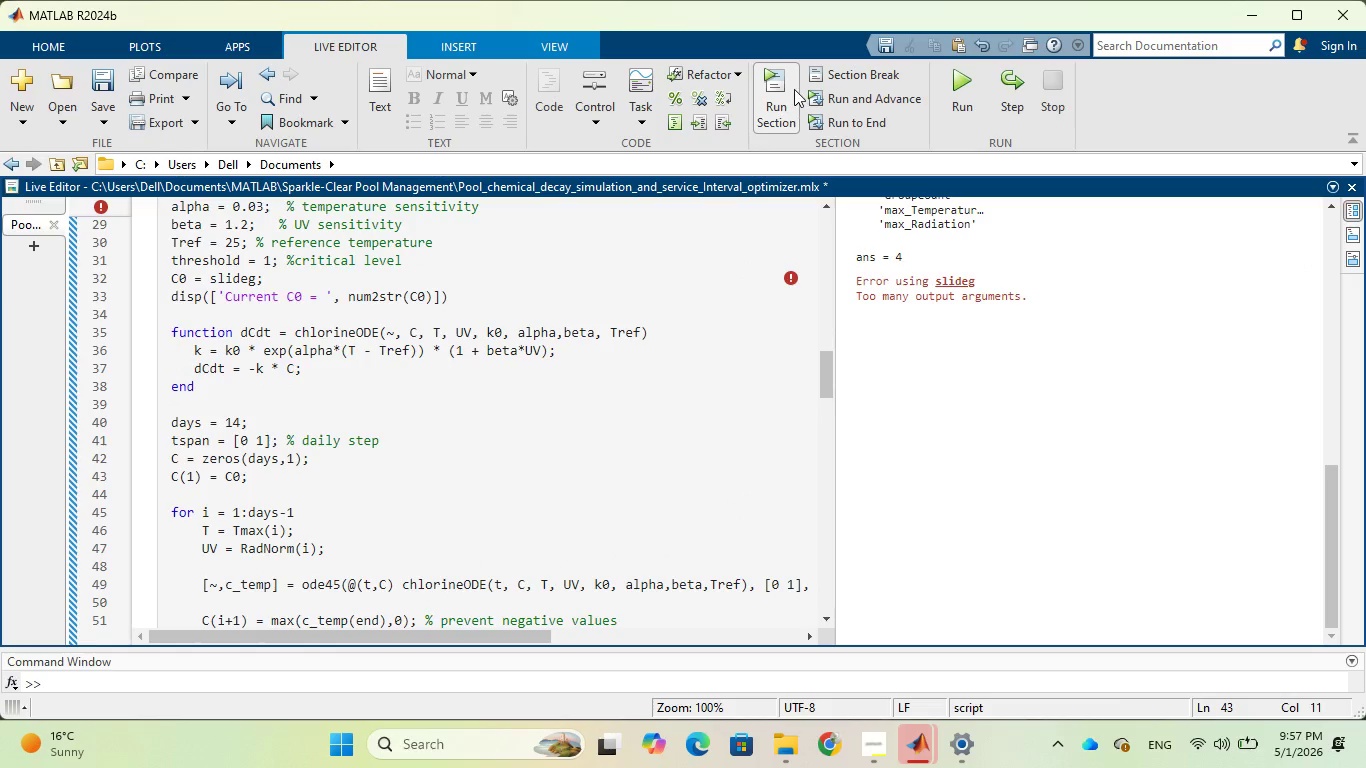 
left_click([786, 93])
 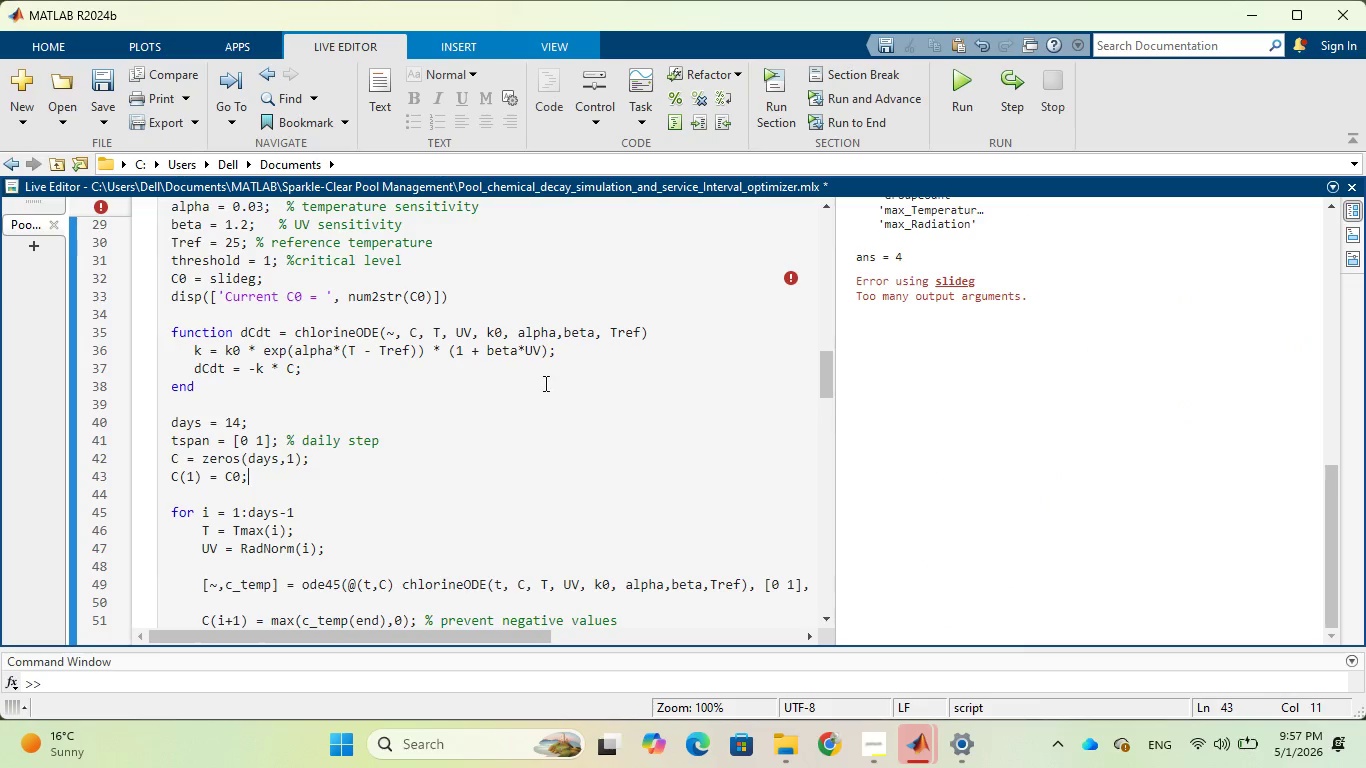 
wait(6.39)
 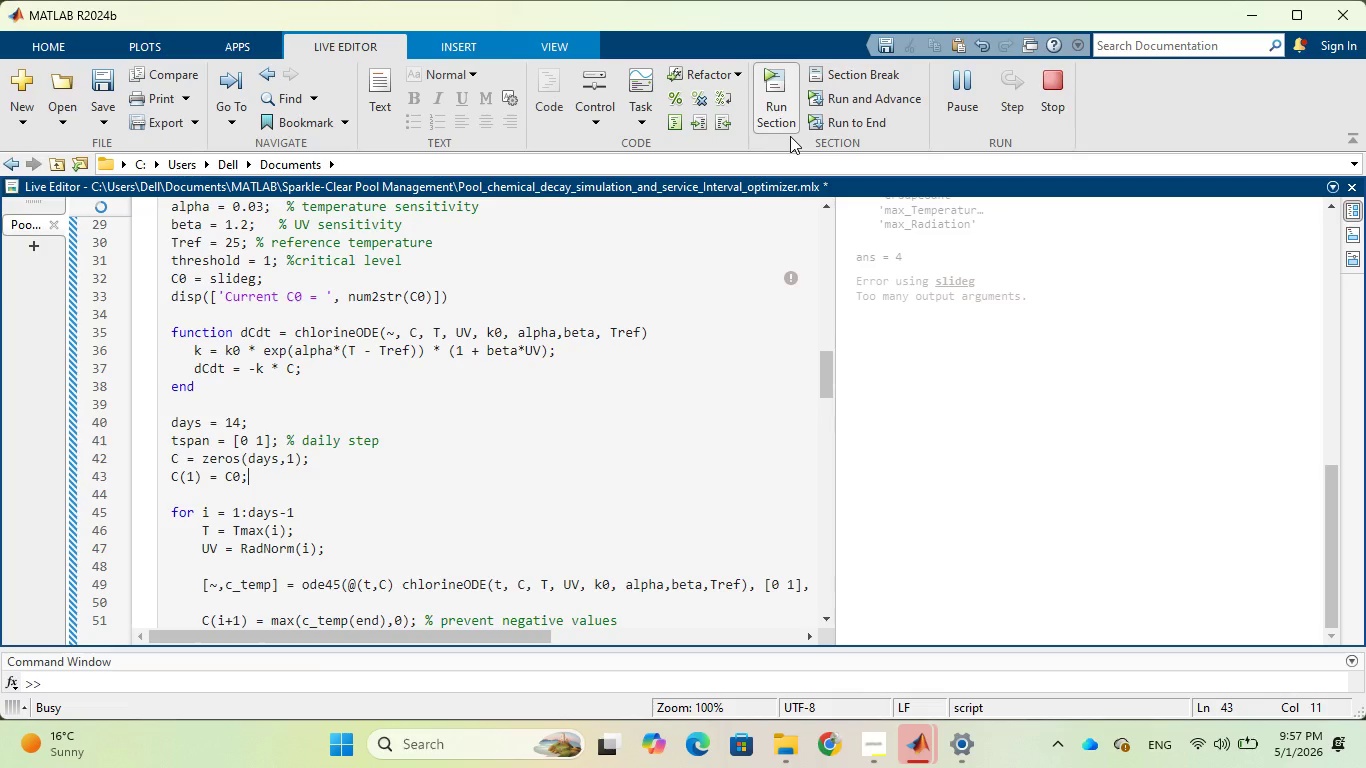 
scroll: coordinate [360, 439], scroll_direction: up, amount: 2.0
 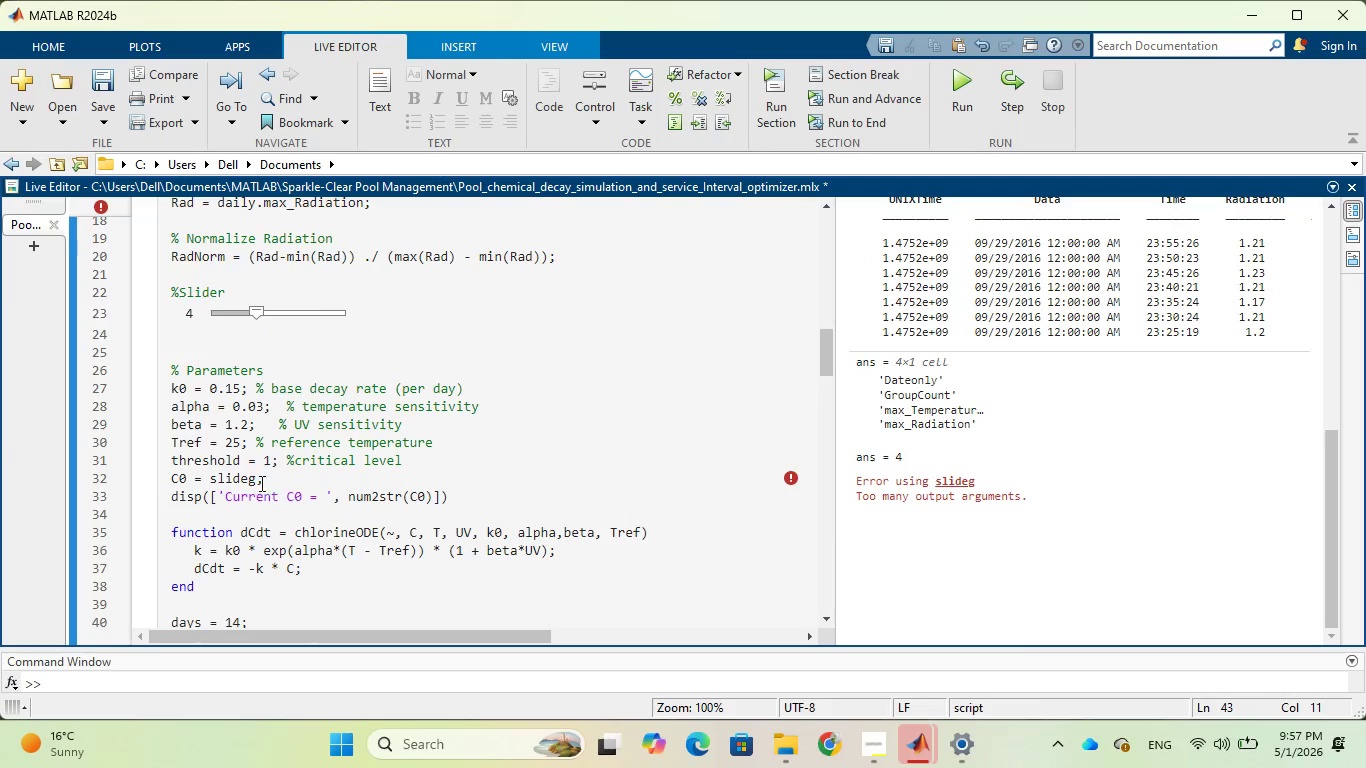 
left_click([254, 481])
 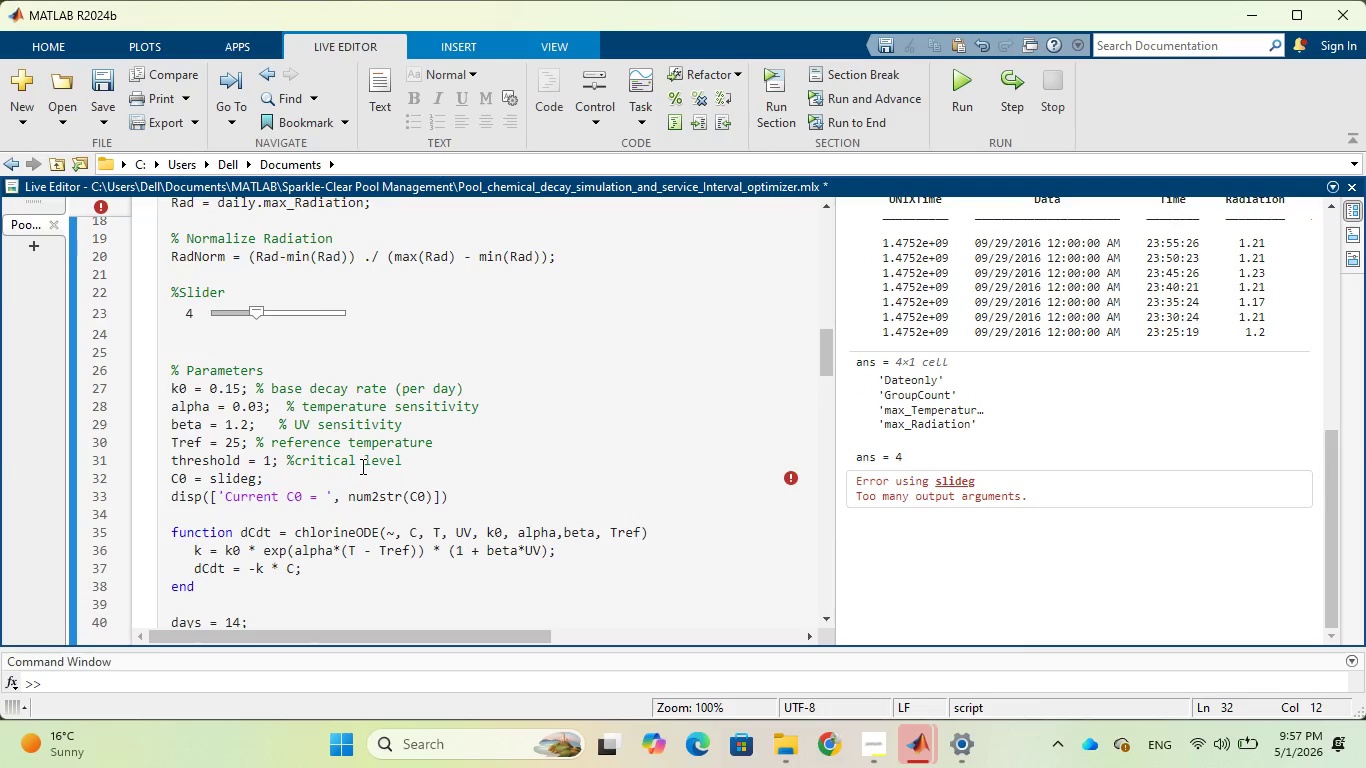 
key(Backspace)
key(Backspace)
key(Backspace)
key(Backspace)
key(Backspace)
key(Backspace)
type(Slider)
 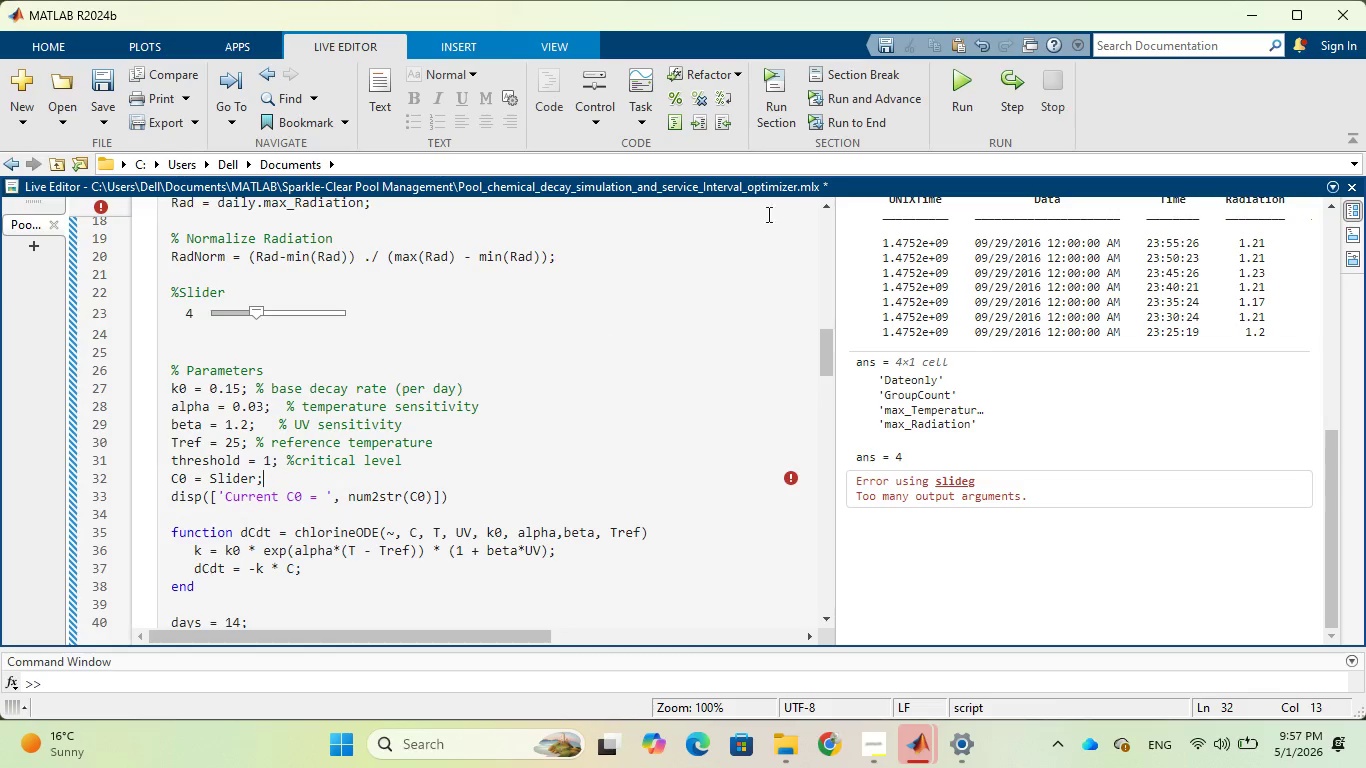 
wait(7.95)
 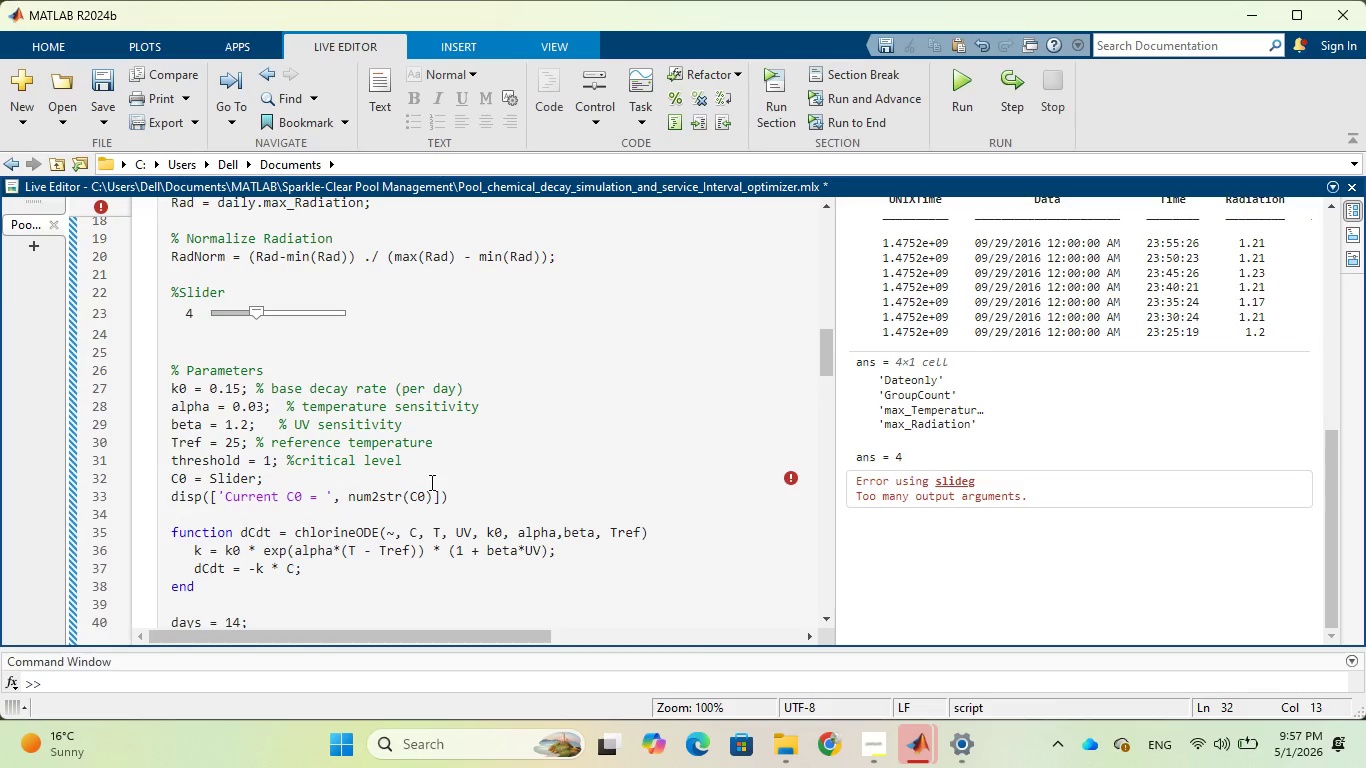 
left_click([773, 115])
 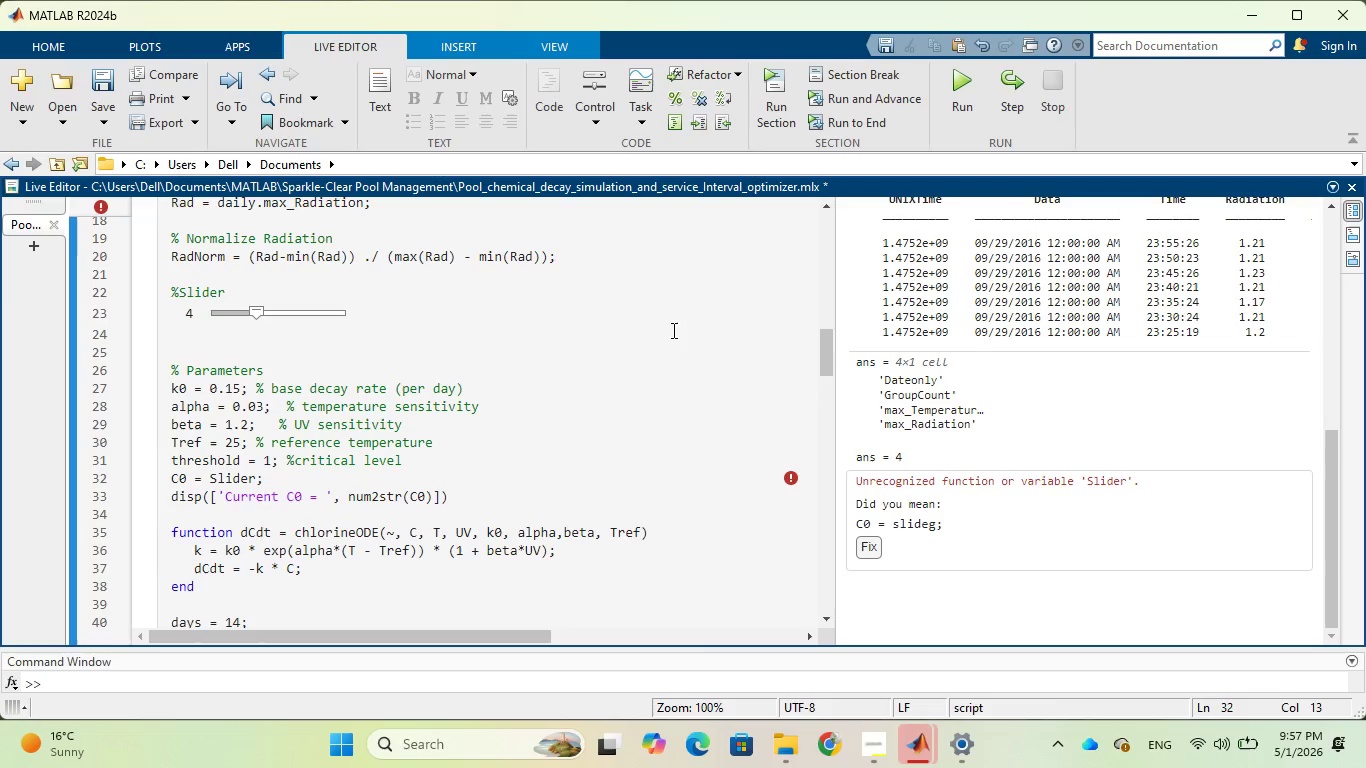 
wait(16.67)
 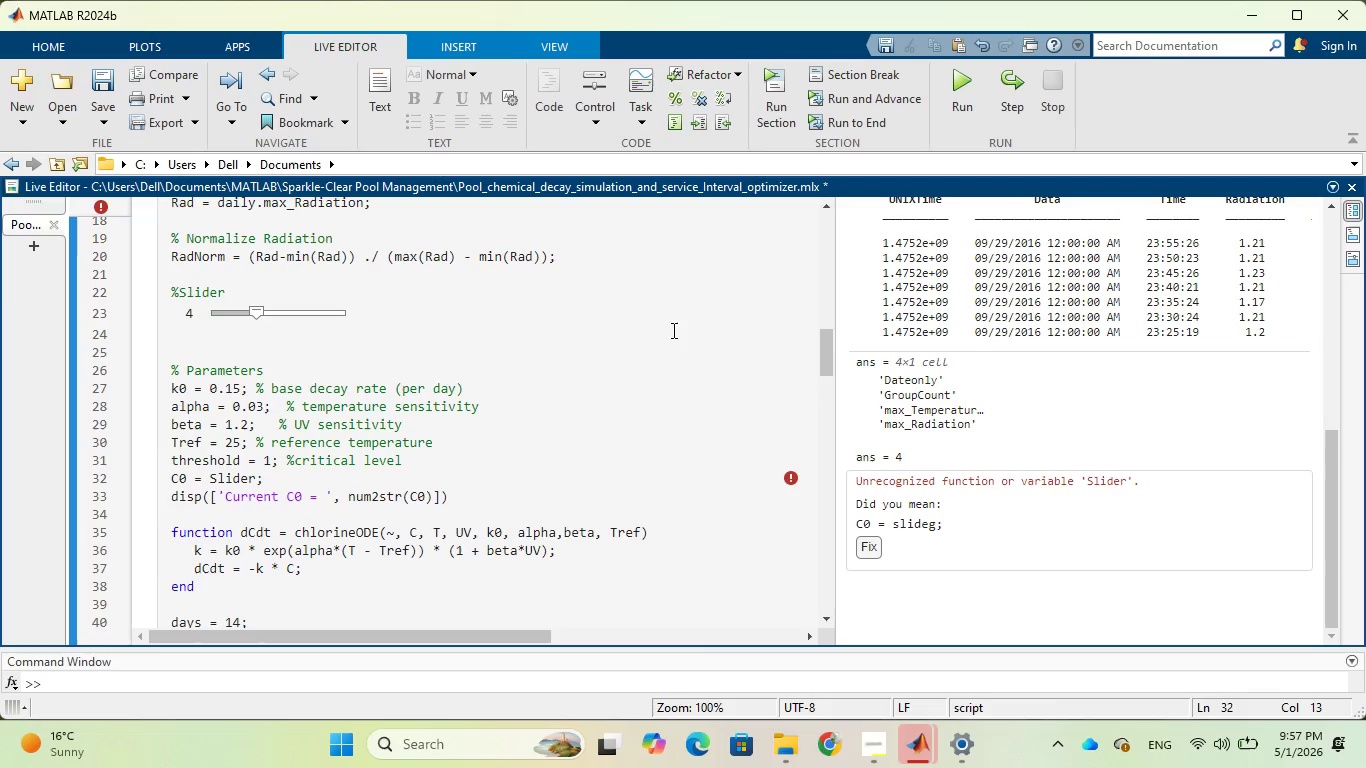 
left_click([288, 316])
 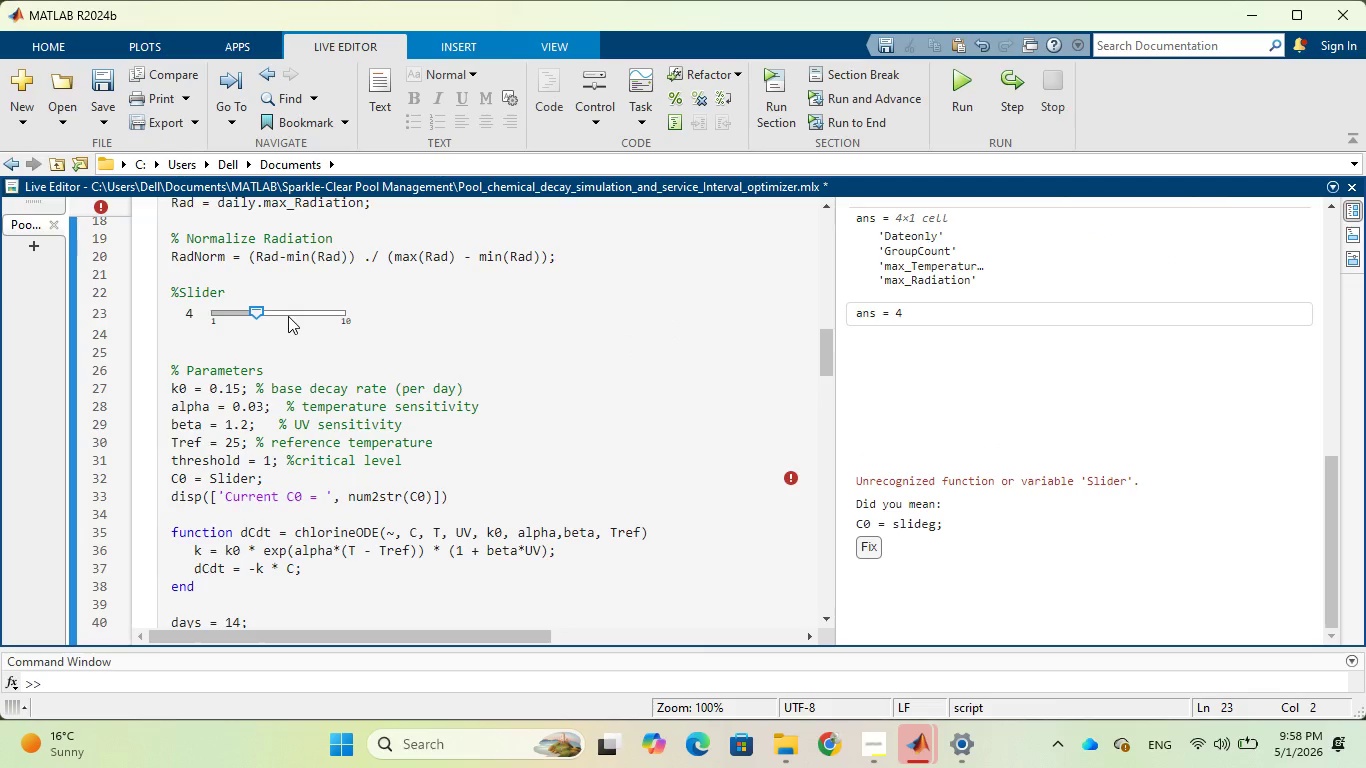 
left_click([287, 312])
 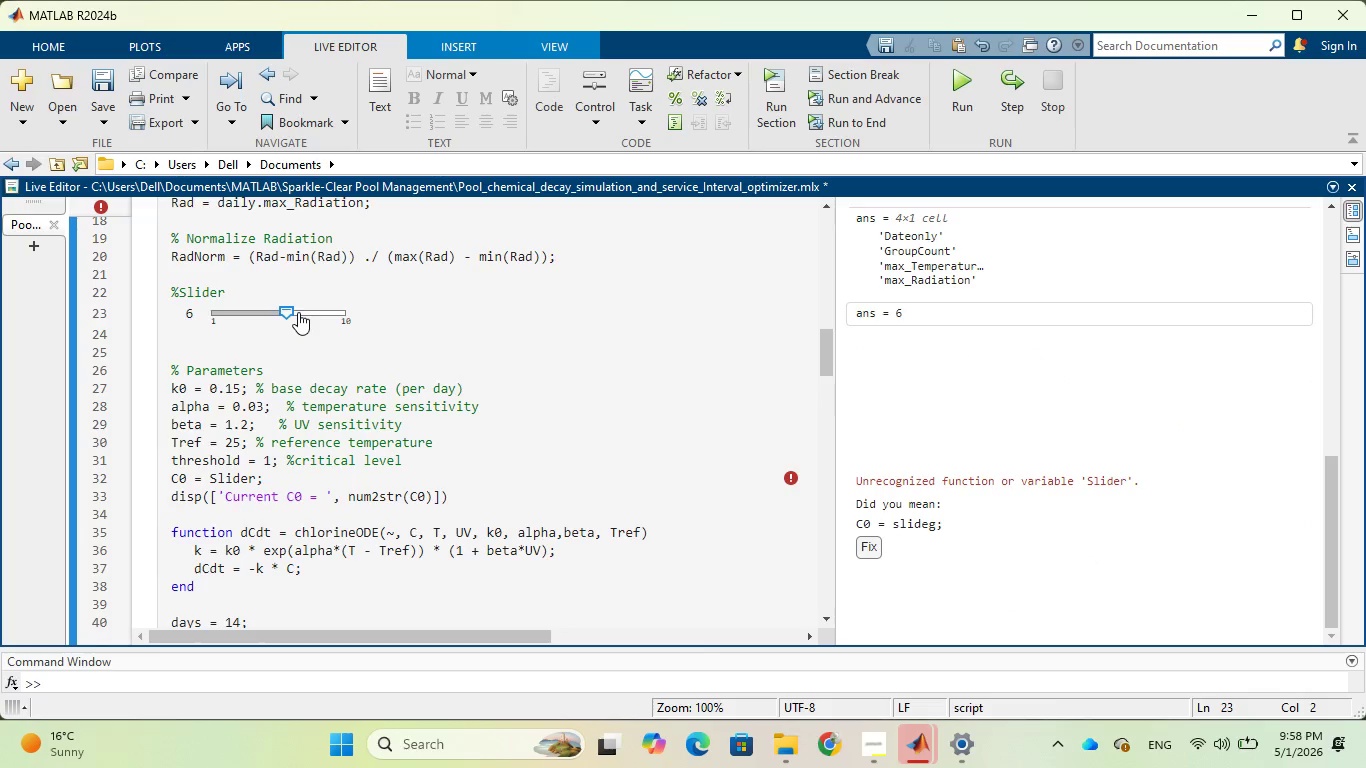 
wait(5.06)
 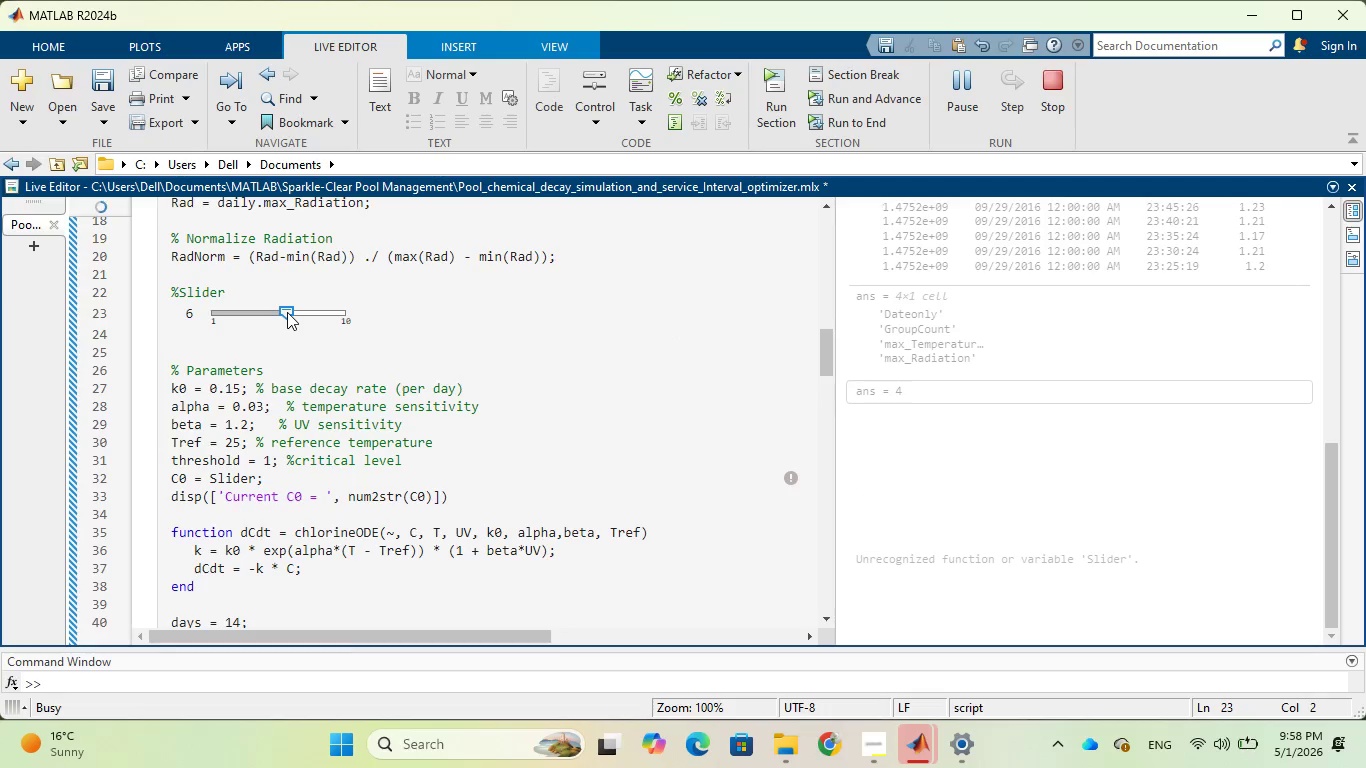 
left_click([315, 314])
 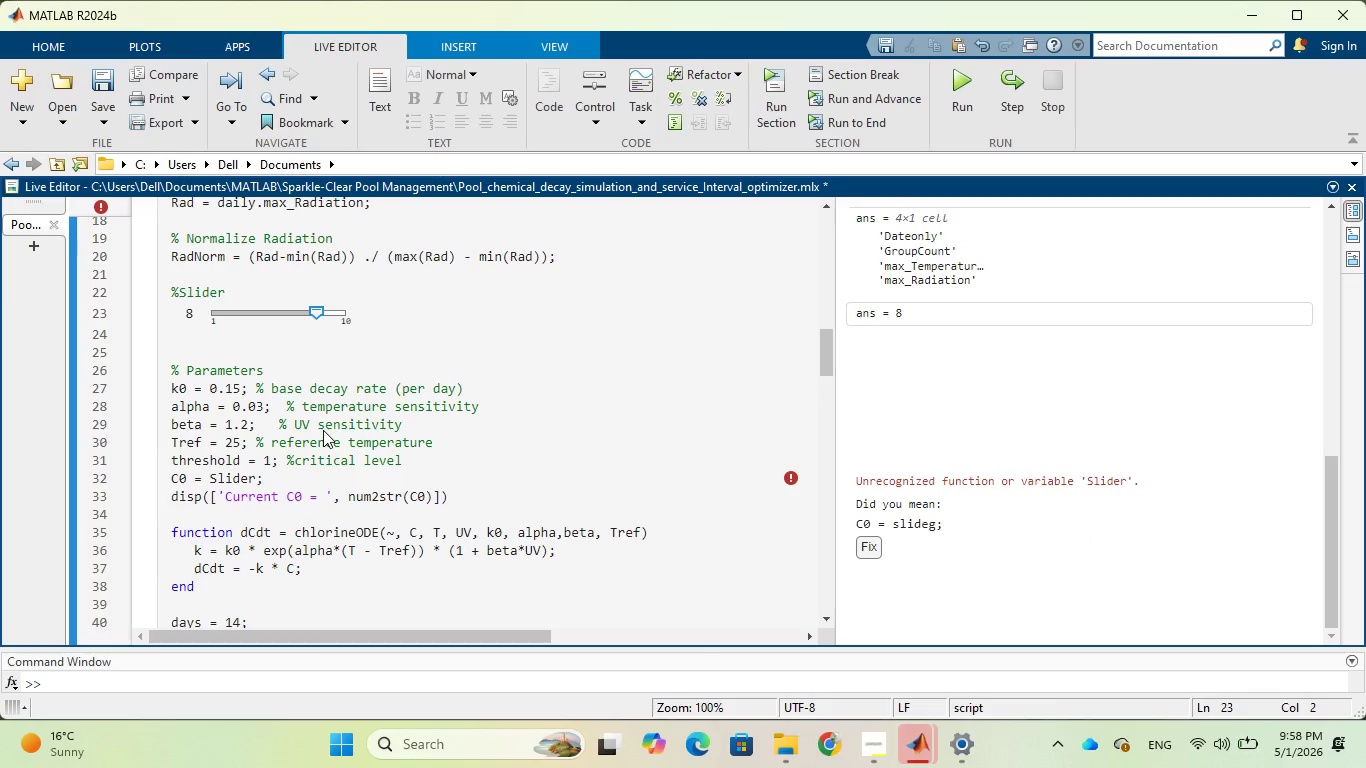 
wait(7.64)
 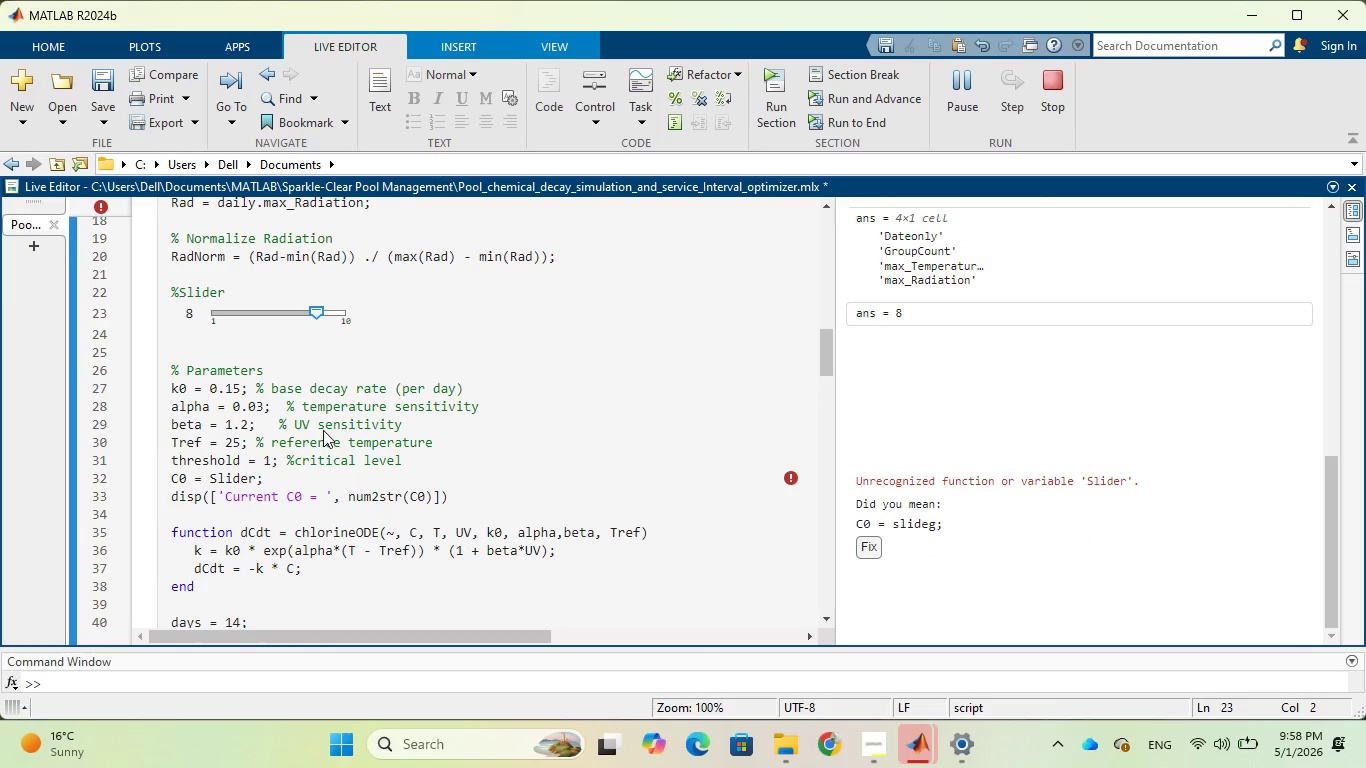 
left_click([208, 314])
 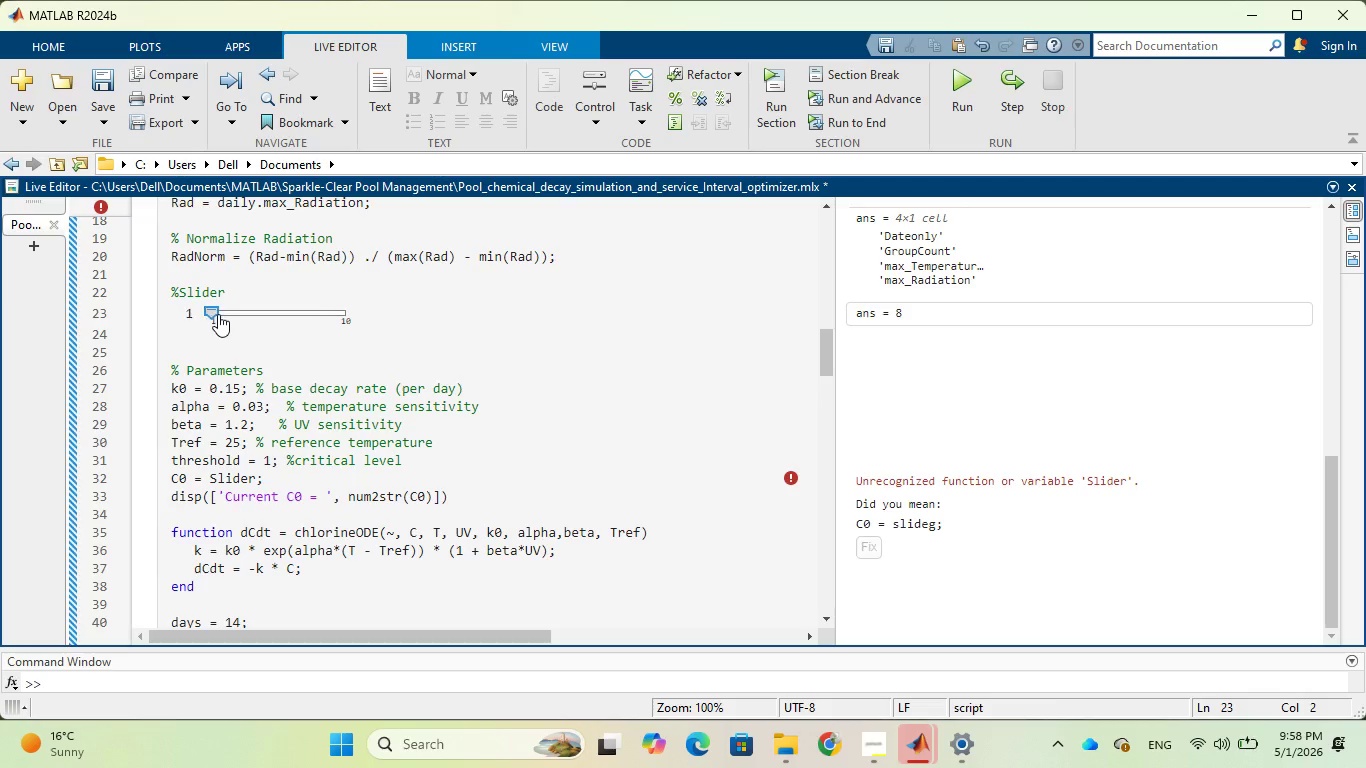 
double_click([218, 314])
 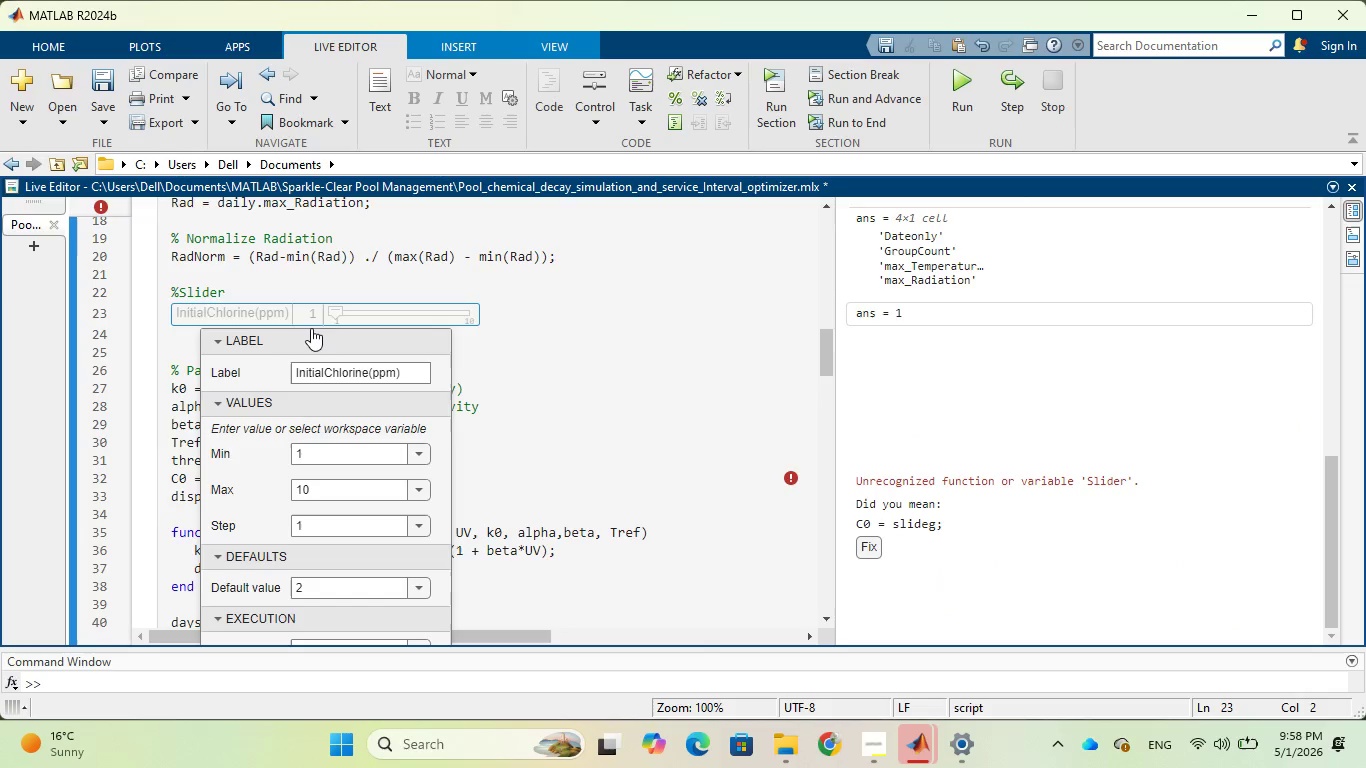 
wait(10.56)
 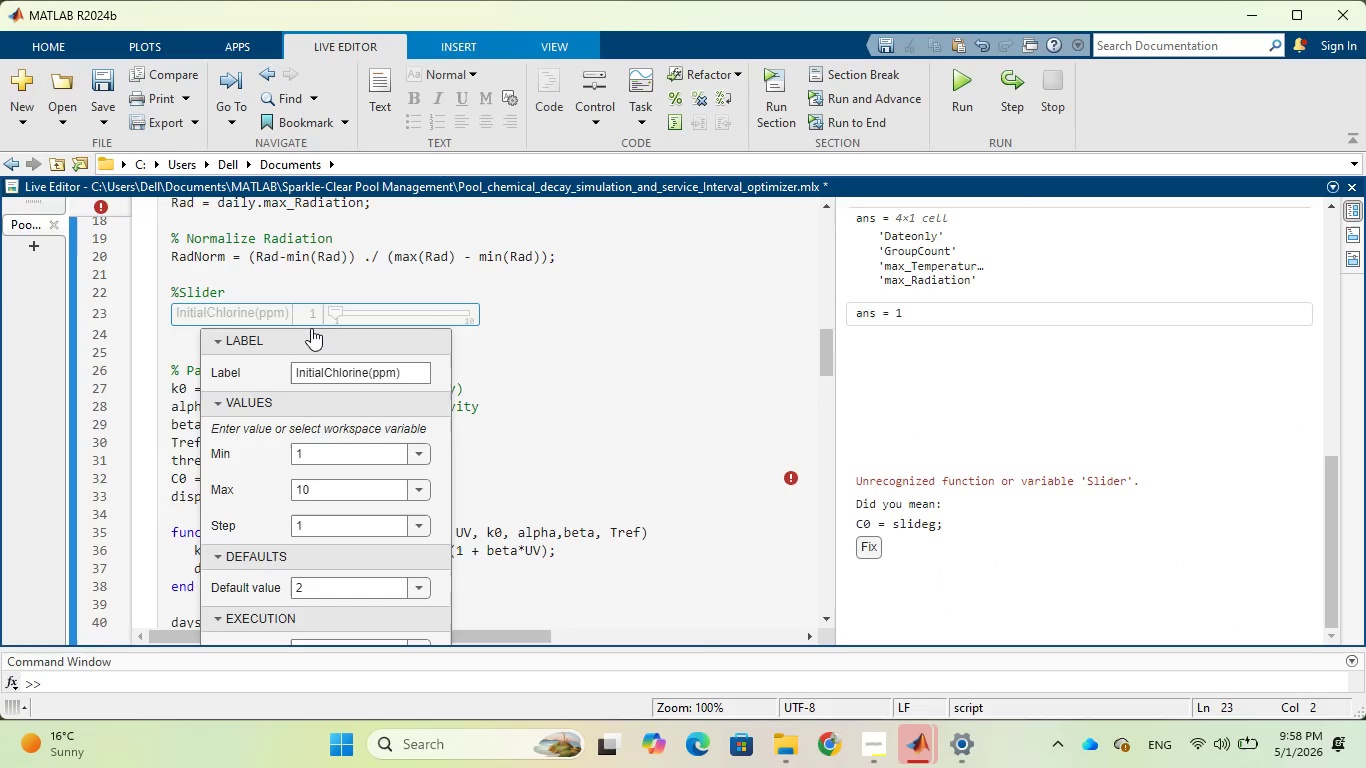 
left_click_drag(start_coordinate=[400, 372], to_coordinate=[296, 379])
 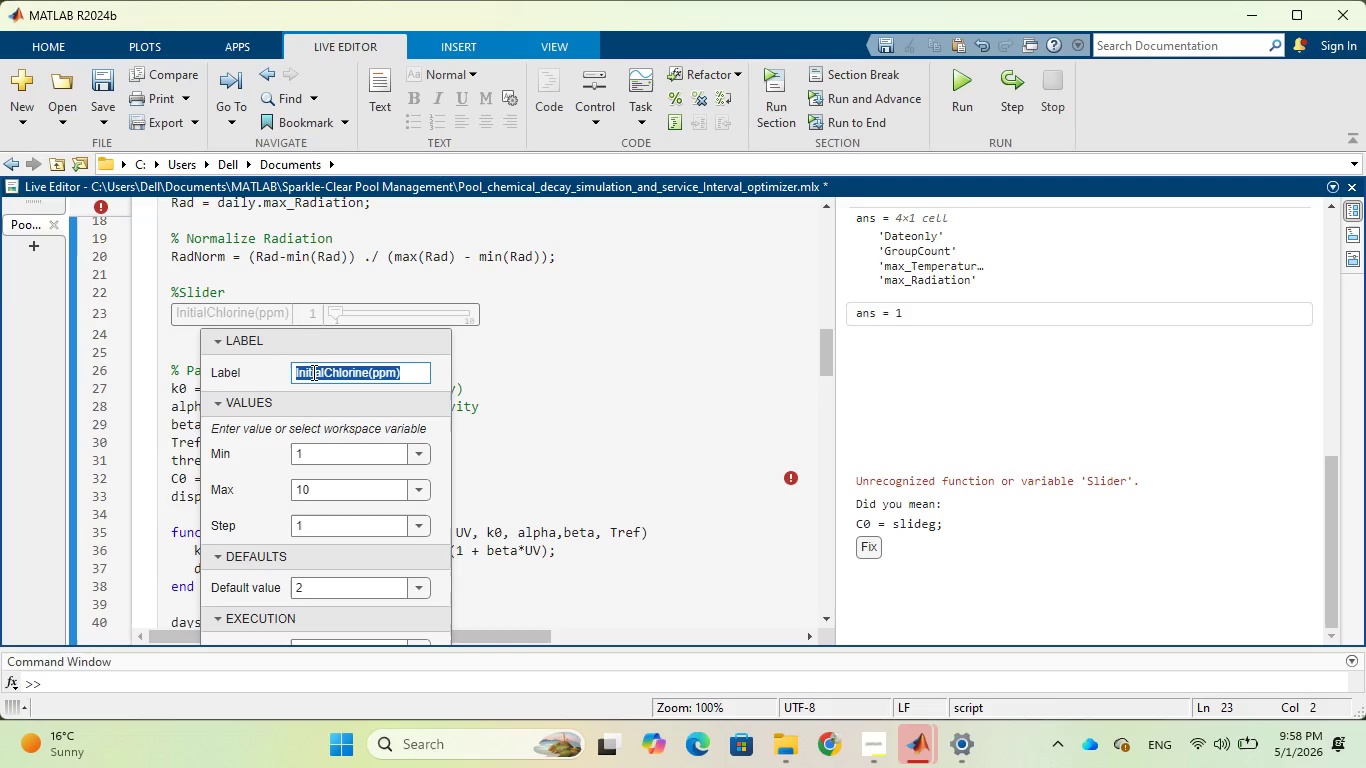 
right_click([312, 372])
 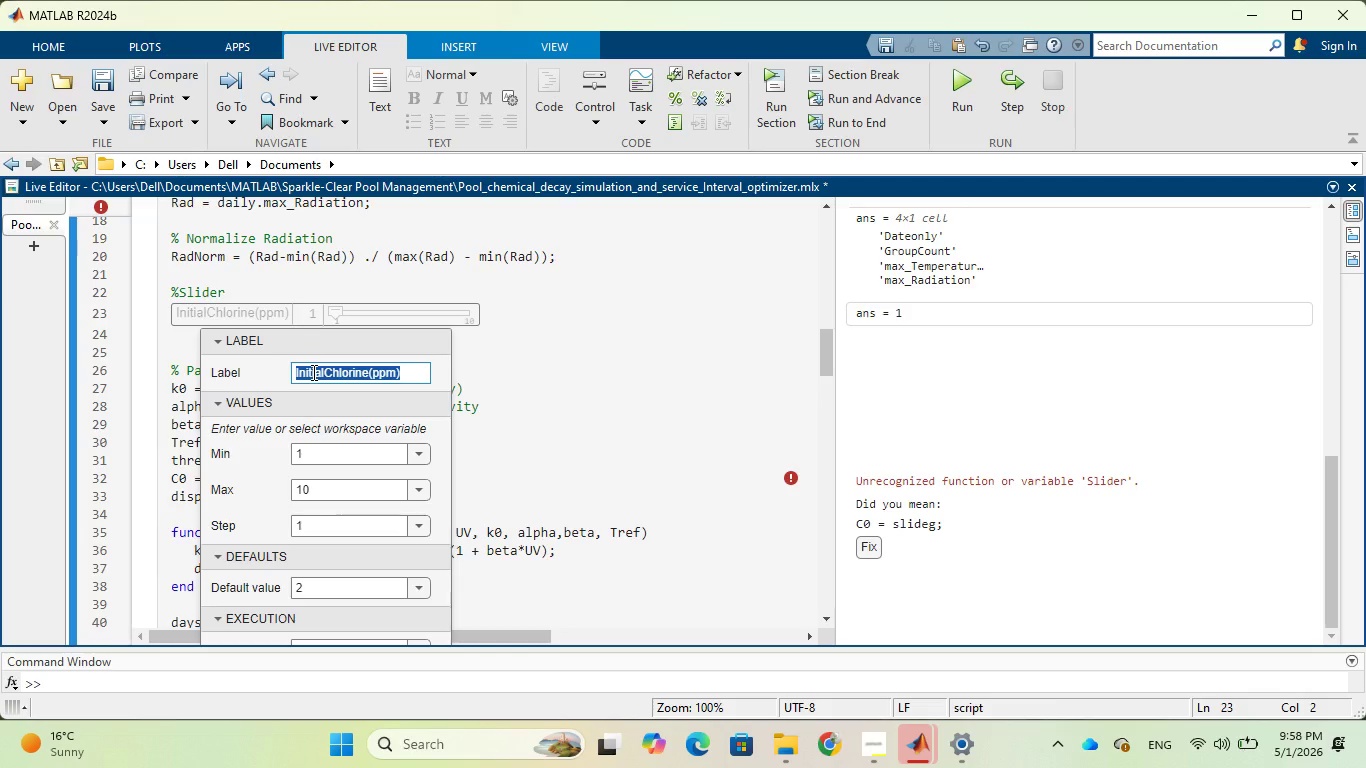 
key(Control+C)
 